 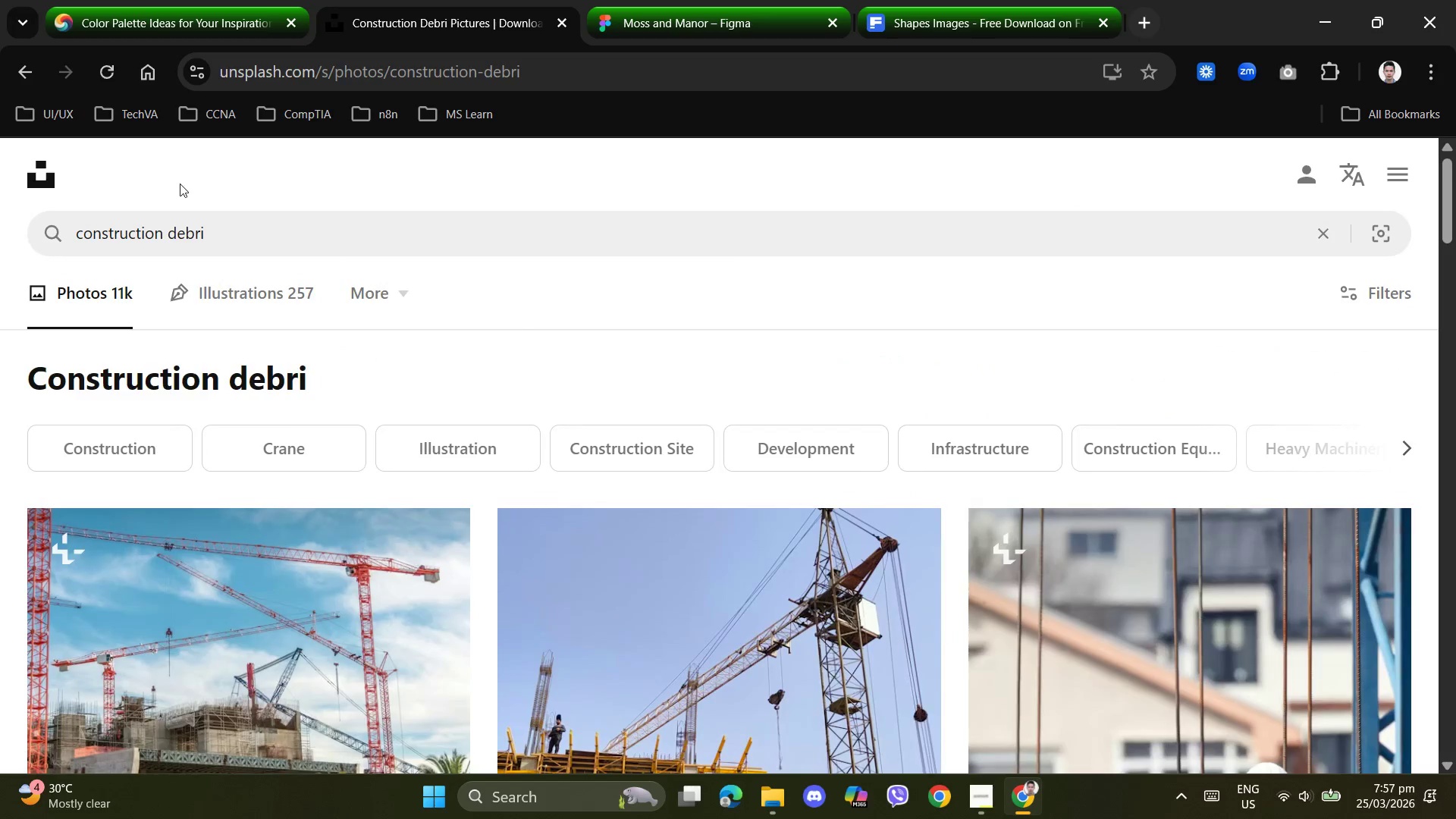 
left_click_drag(start_coordinate=[290, 230], to_coordinate=[0, 230])
 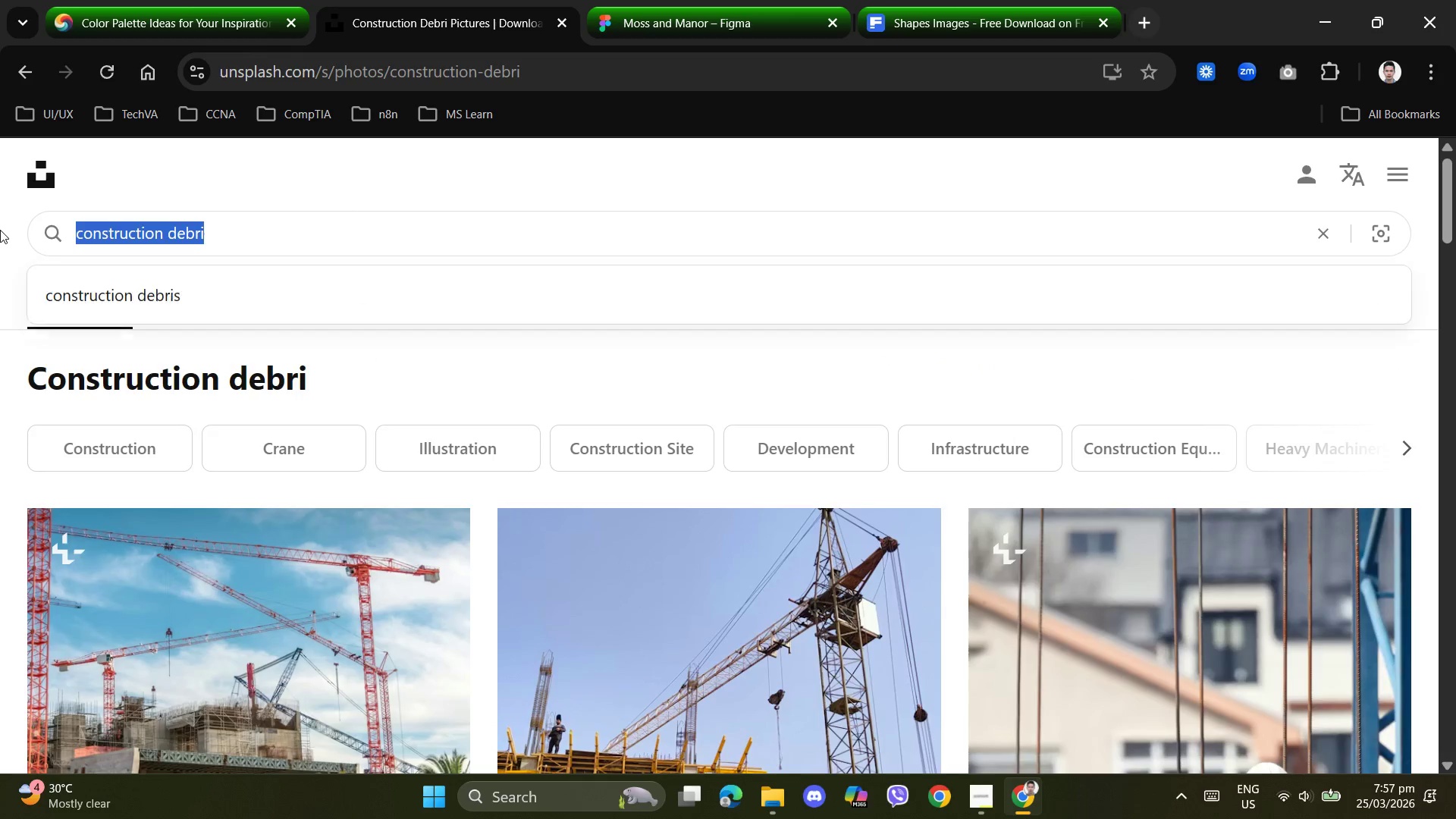 
type(gutter dre)
key(Backspace)
key(Backspace)
type(b)
key(Backspace)
type(ebris)
 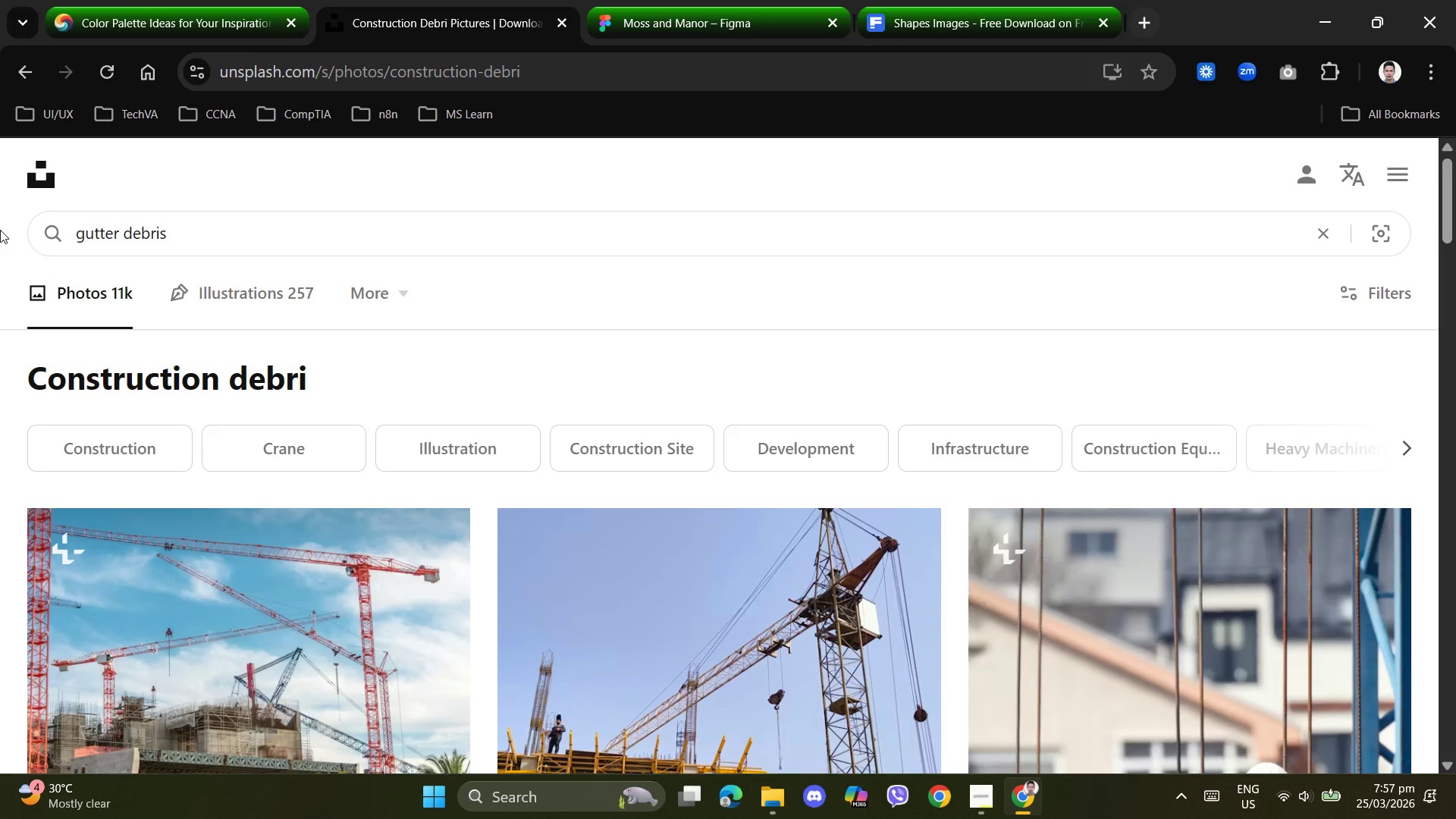 
key(Enter)
 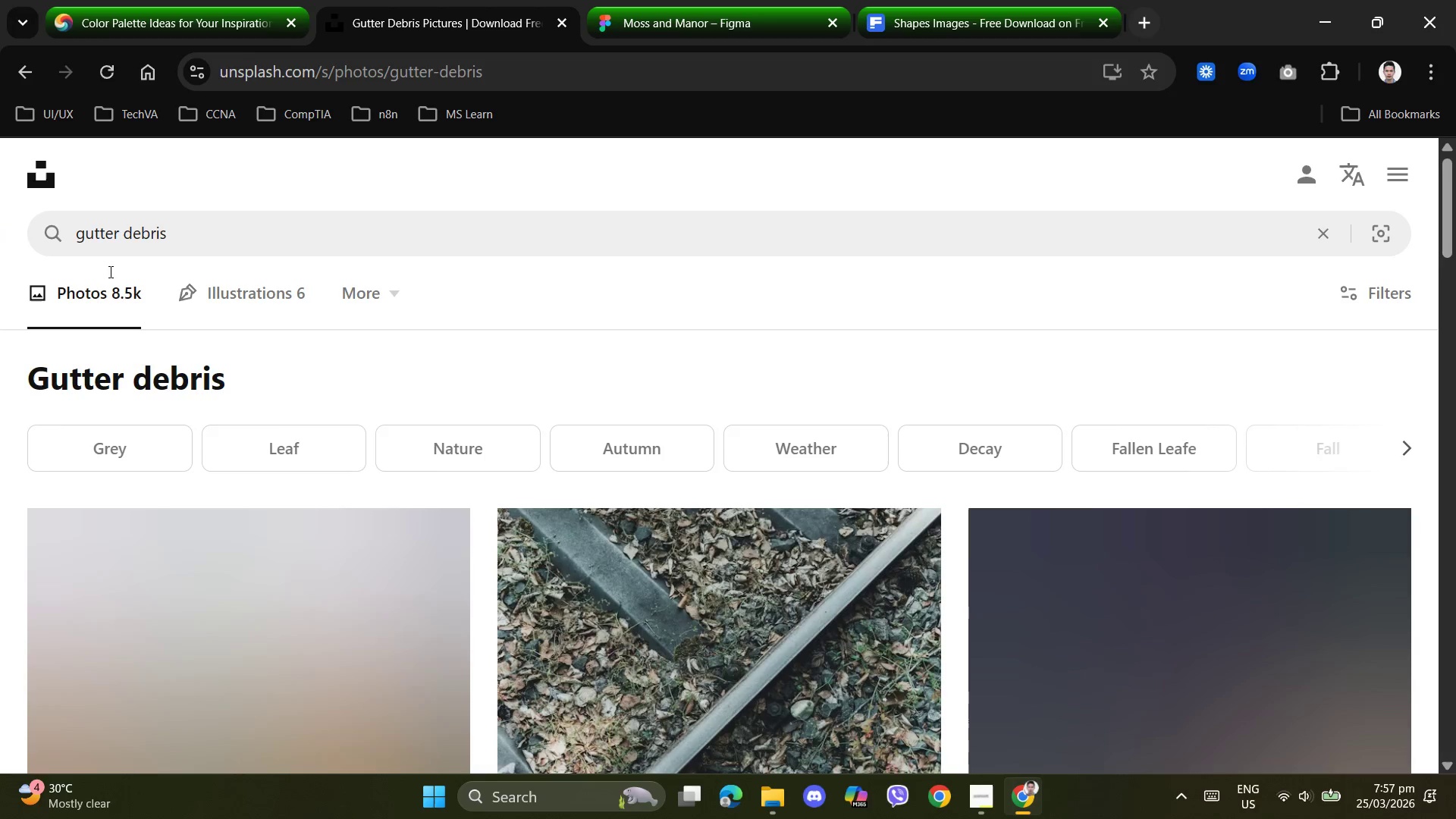 
scroll: coordinate [553, 563], scroll_direction: down, amount: 7.0
 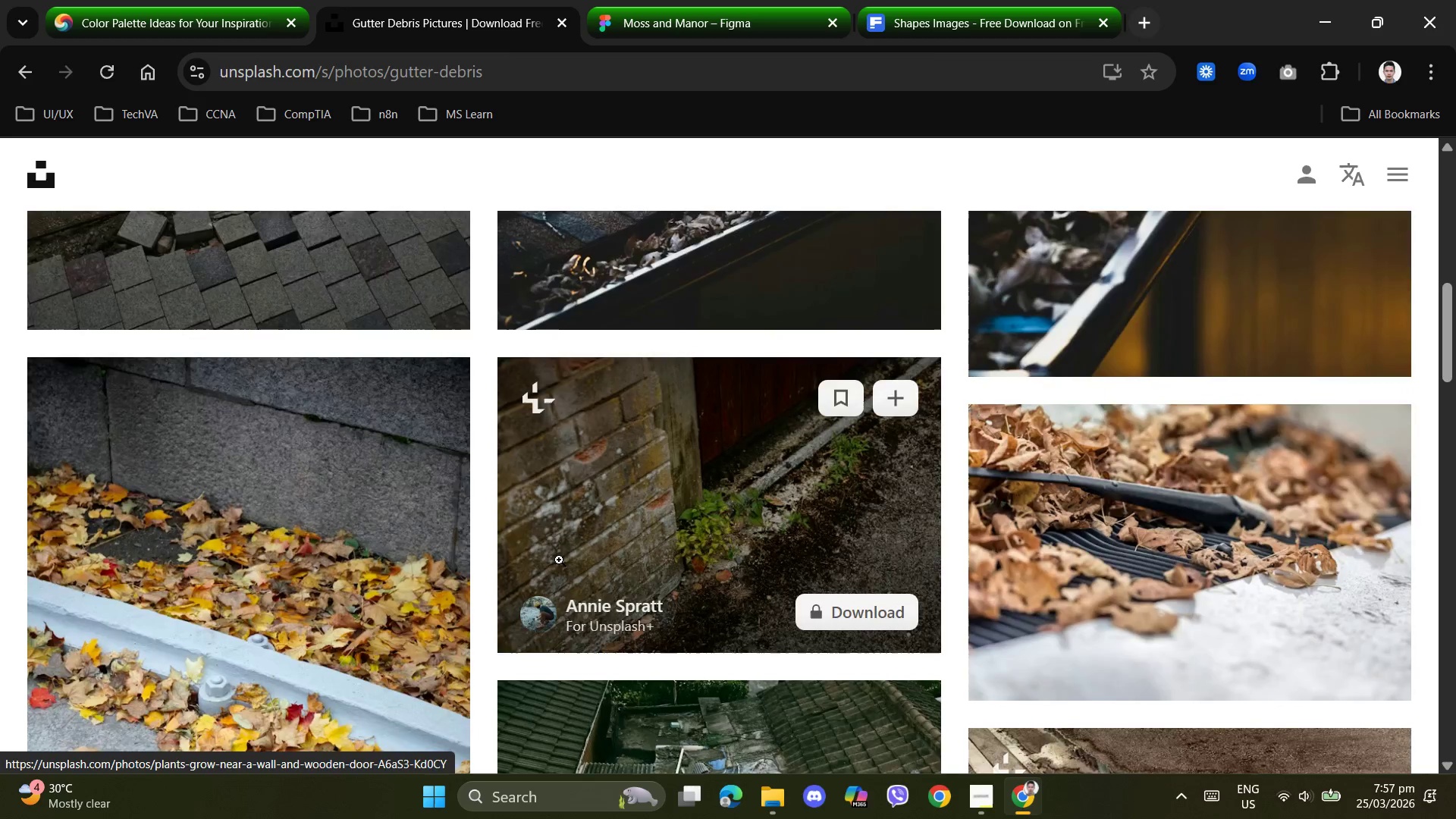 
scroll: coordinate [559, 560], scroll_direction: up, amount: 7.0
 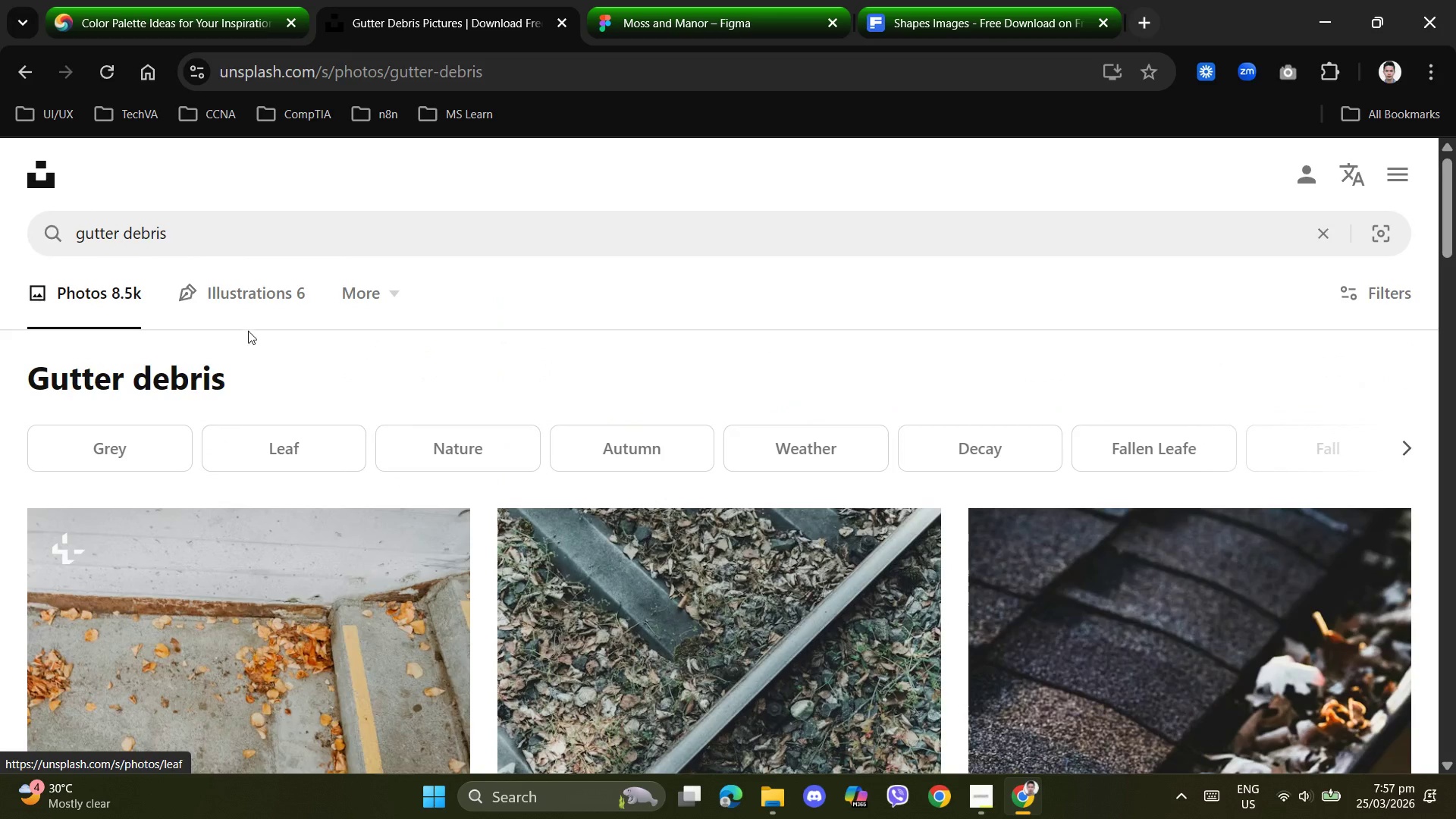 
left_click([278, 287])
 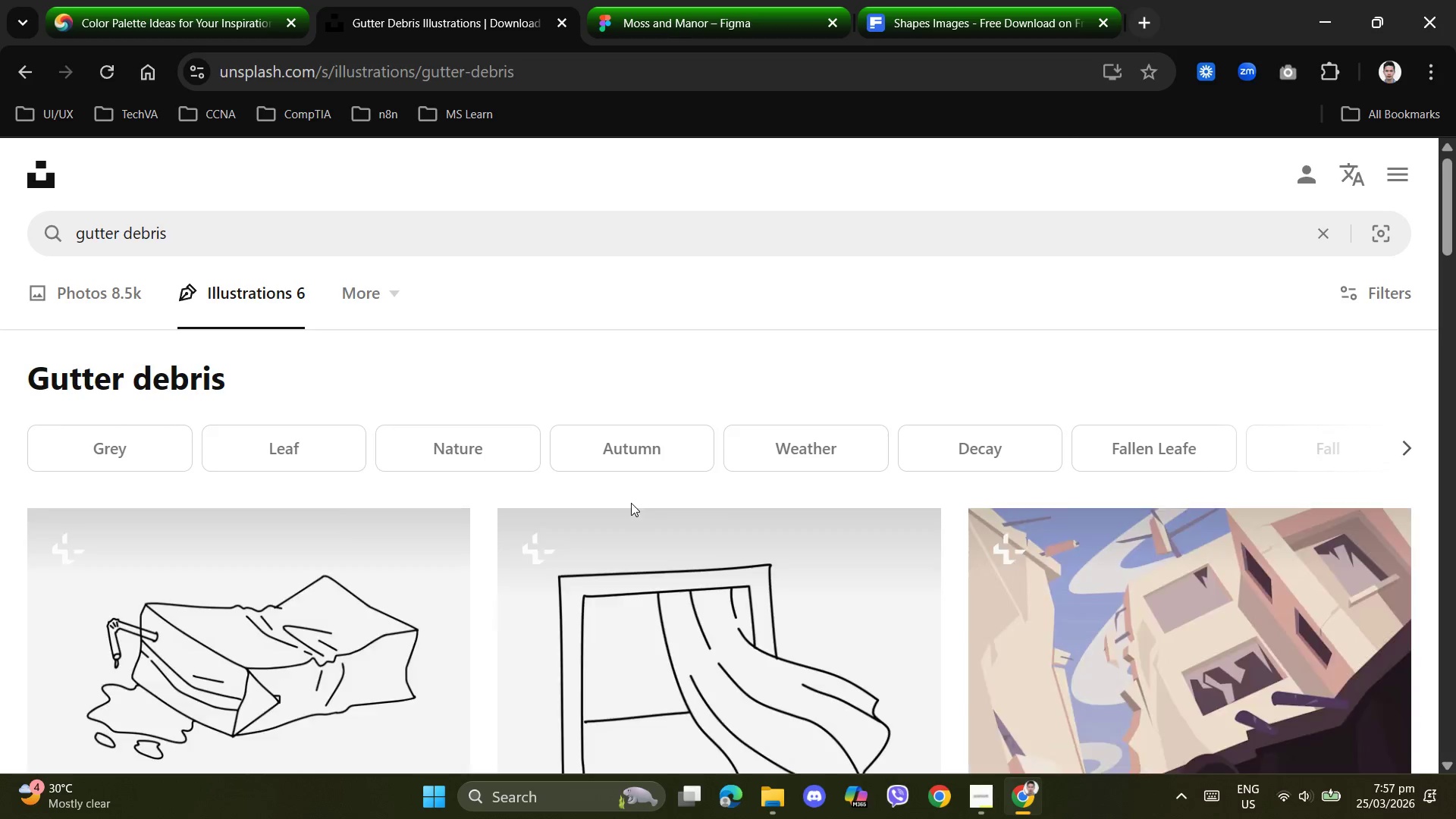 
scroll: coordinate [692, 518], scroll_direction: down, amount: 13.0
 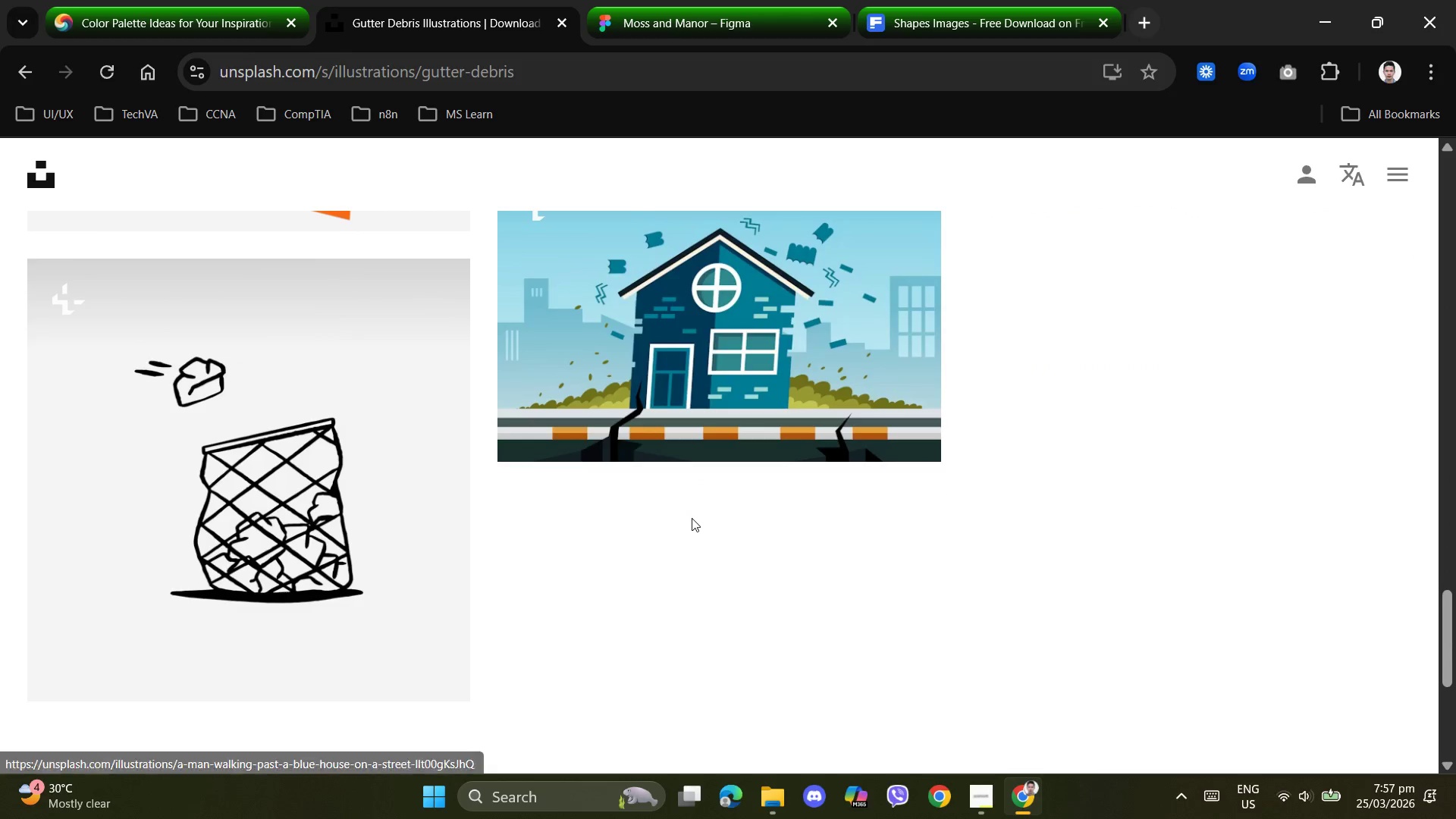 
scroll: coordinate [353, 375], scroll_direction: up, amount: 30.0
 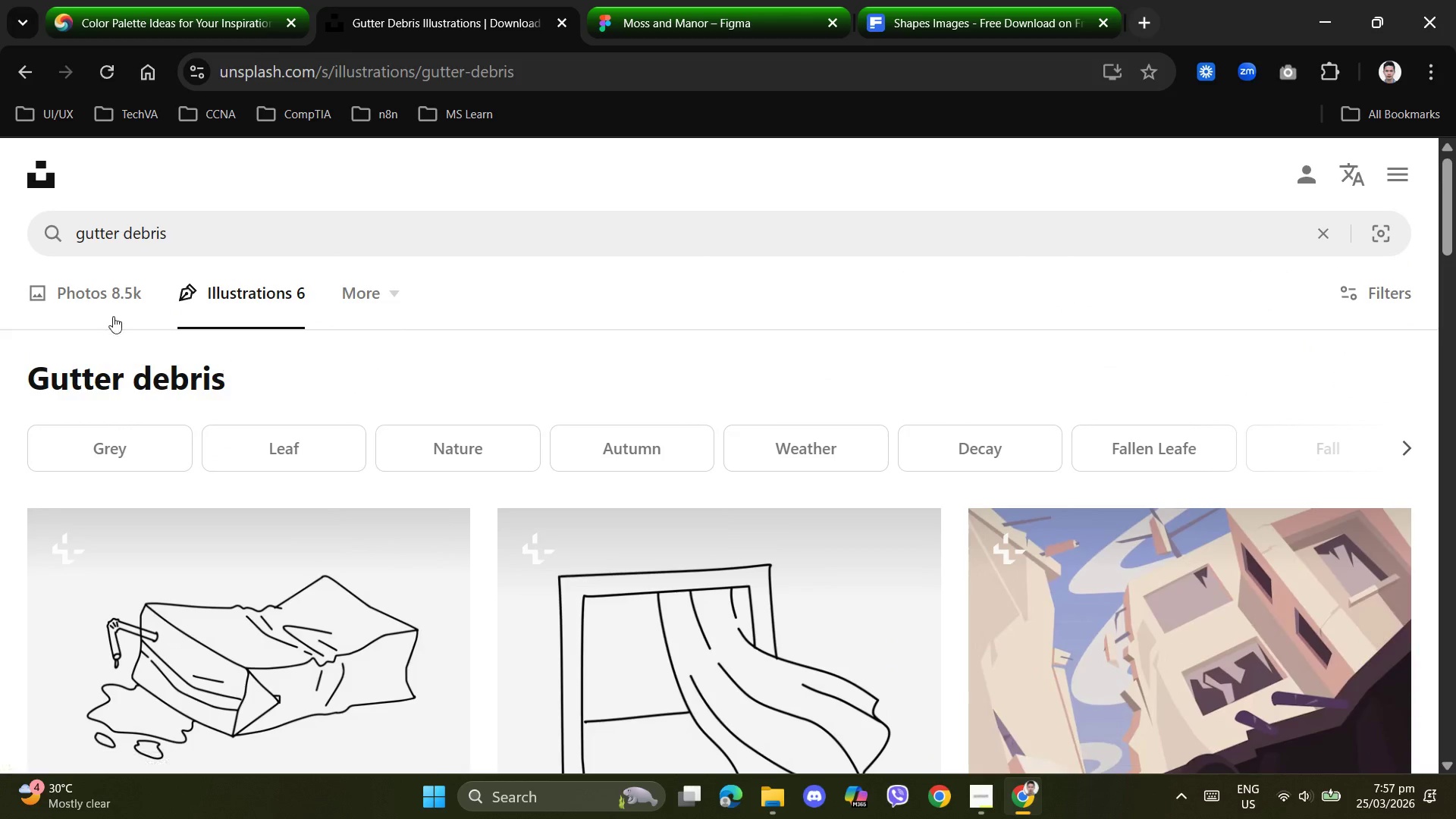 
left_click([105, 302])
 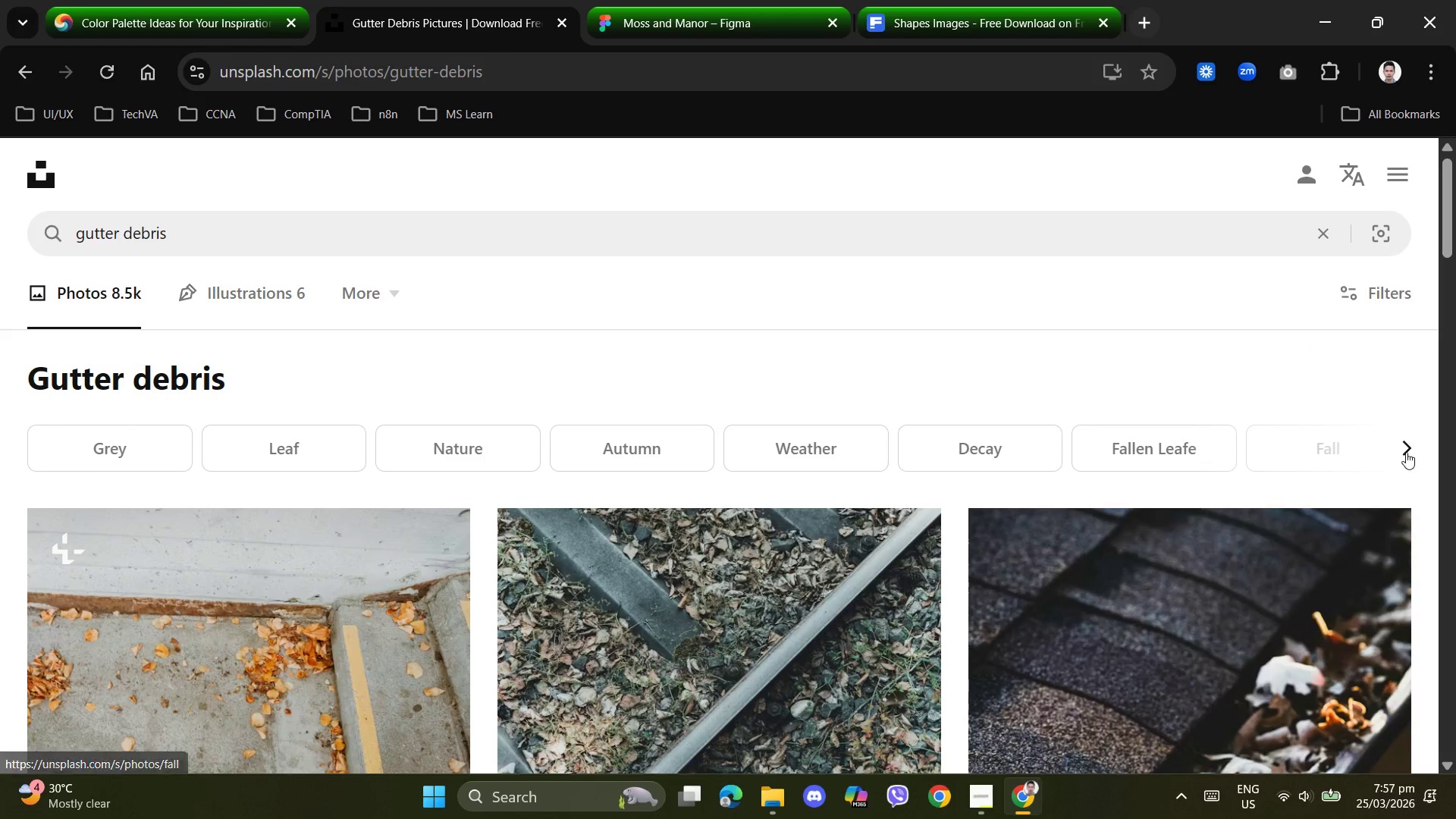 
left_click([1405, 451])
 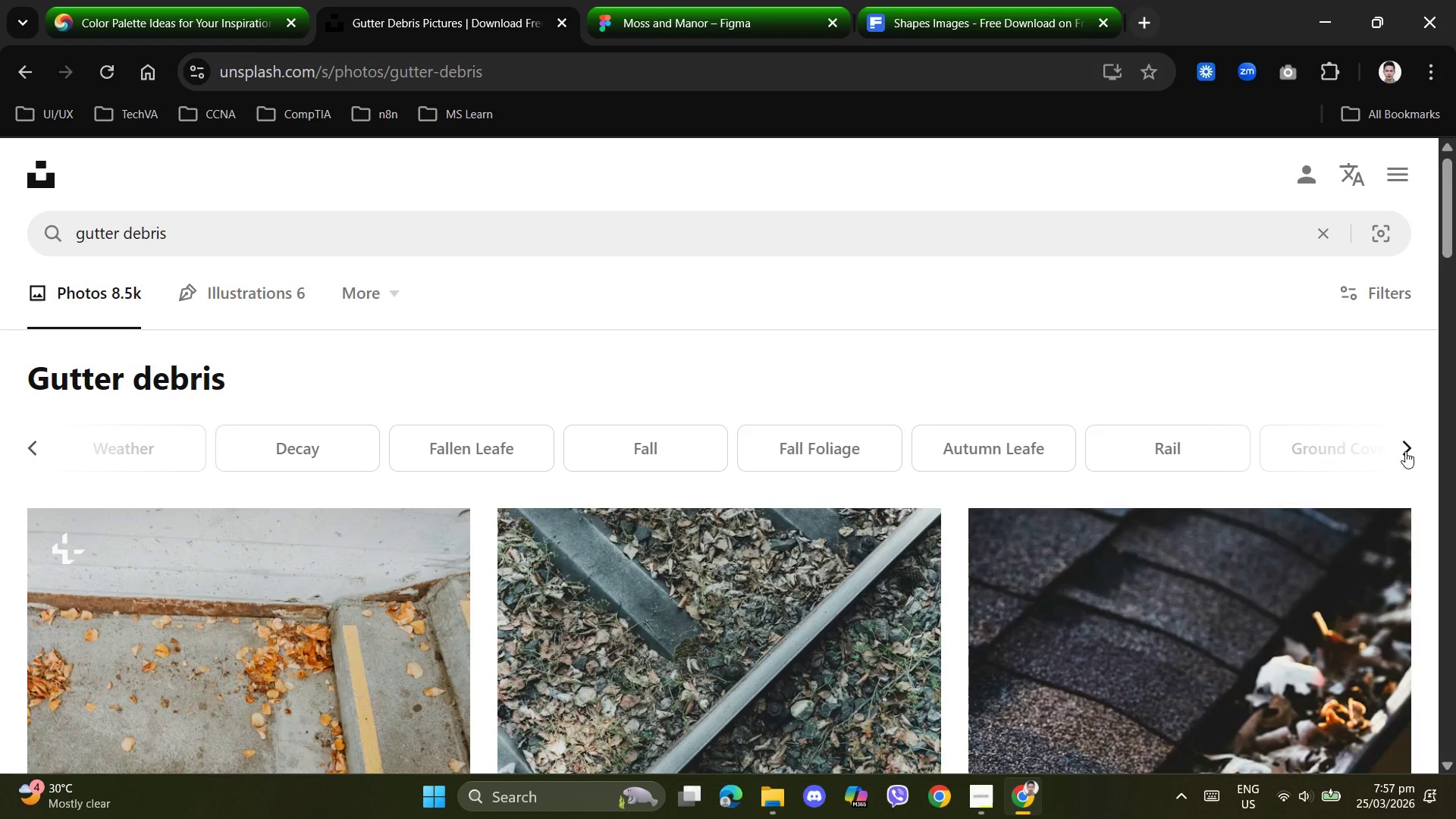 
left_click([1405, 451])
 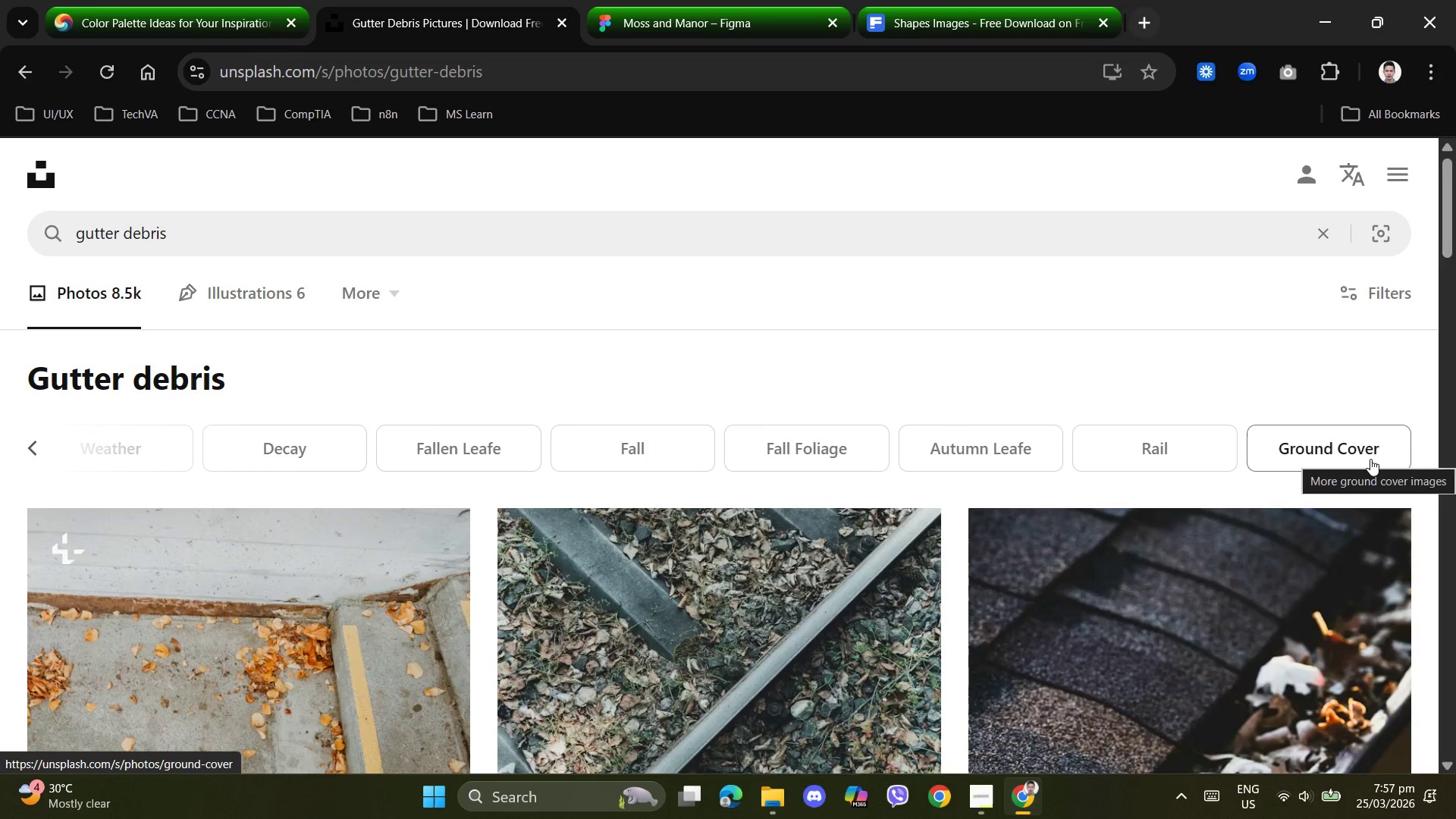 
scroll: coordinate [842, 504], scroll_direction: down, amount: 7.0
 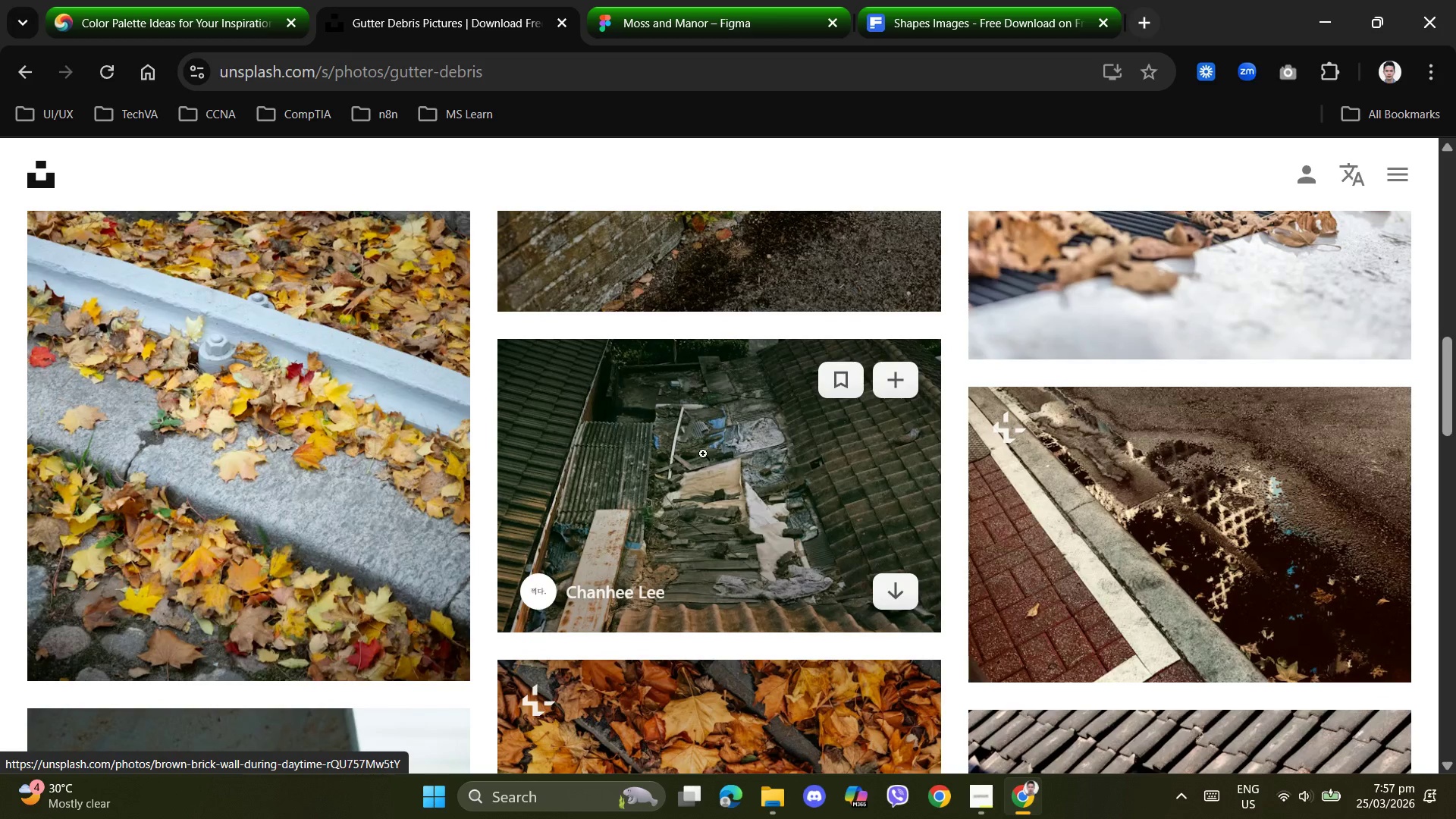 
scroll: coordinate [598, 381], scroll_direction: up, amount: 8.0
 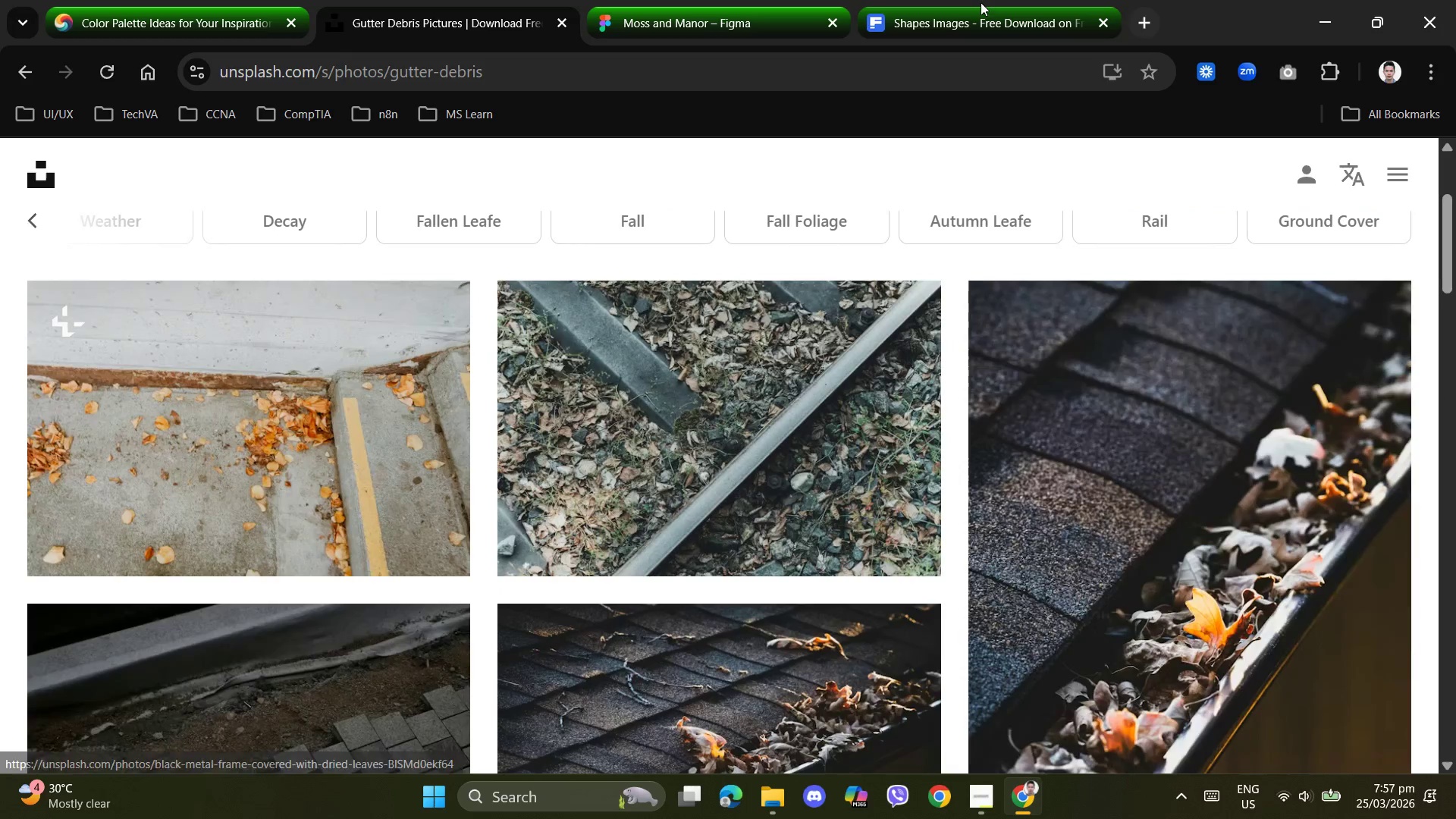 
left_click([984, 2])
 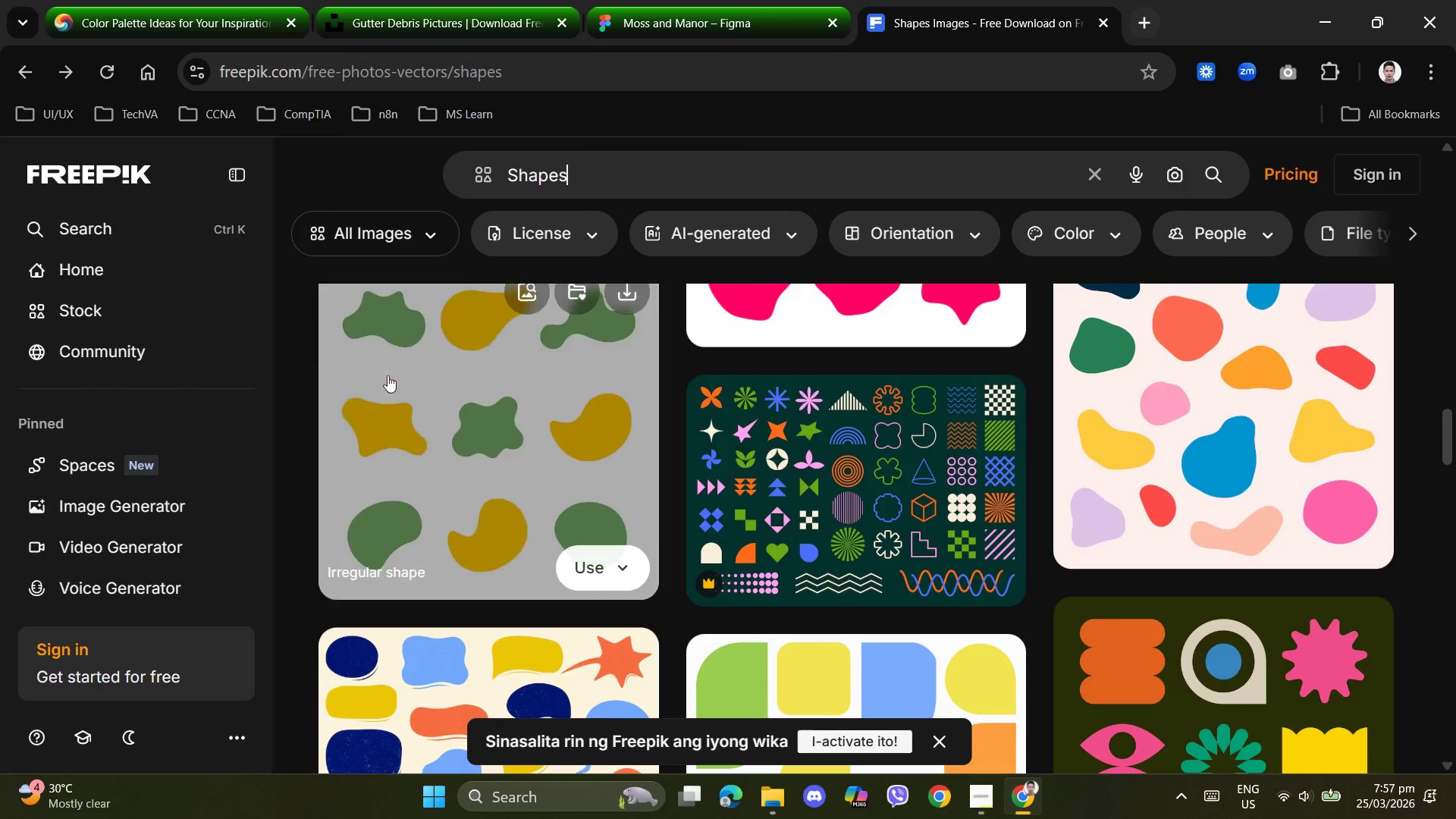 
scroll: coordinate [105, 253], scroll_direction: up, amount: 1.0
 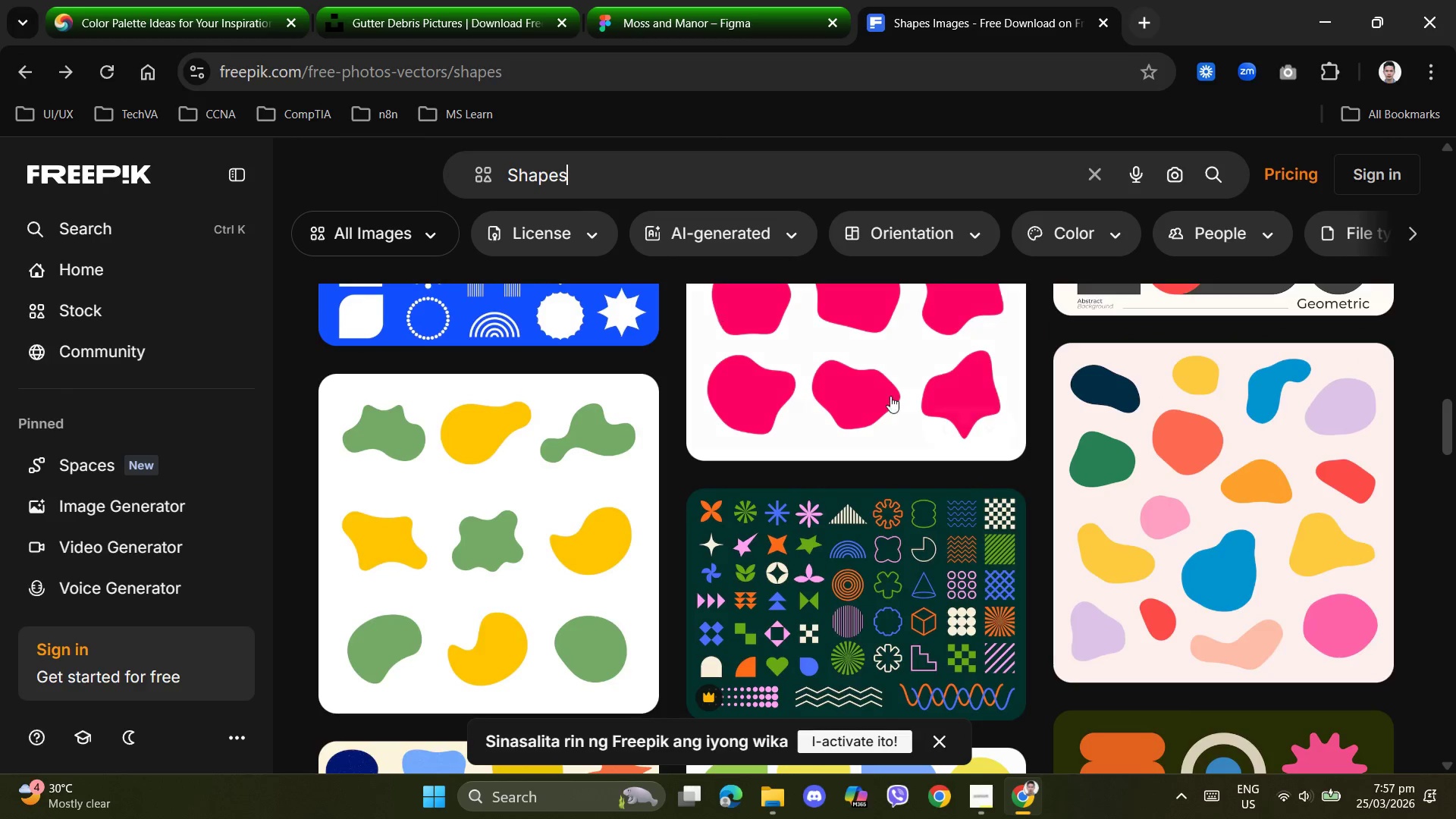 
scroll: coordinate [957, 436], scroll_direction: down, amount: 4.0
 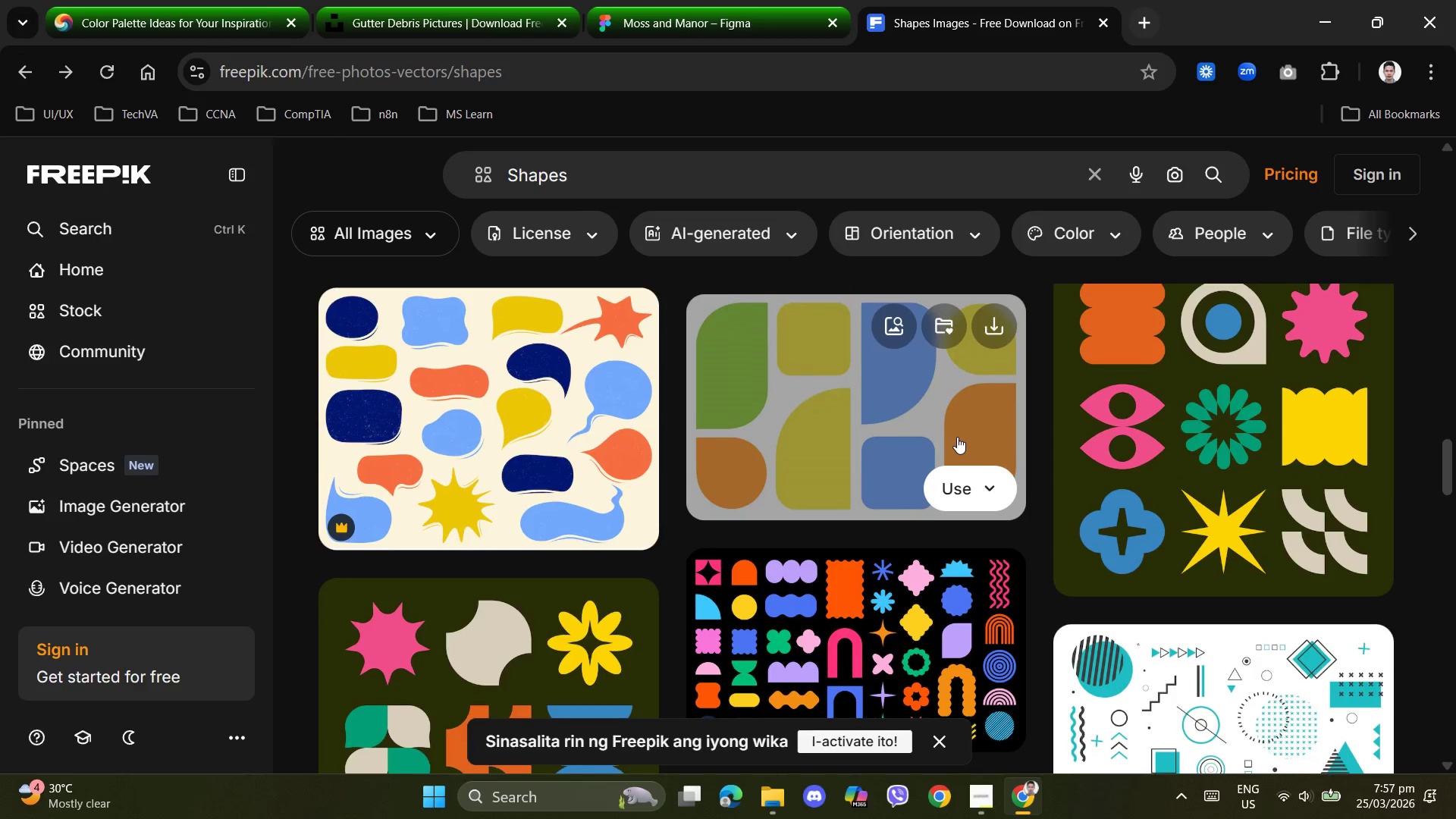 
scroll: coordinate [978, 431], scroll_direction: up, amount: 19.0
 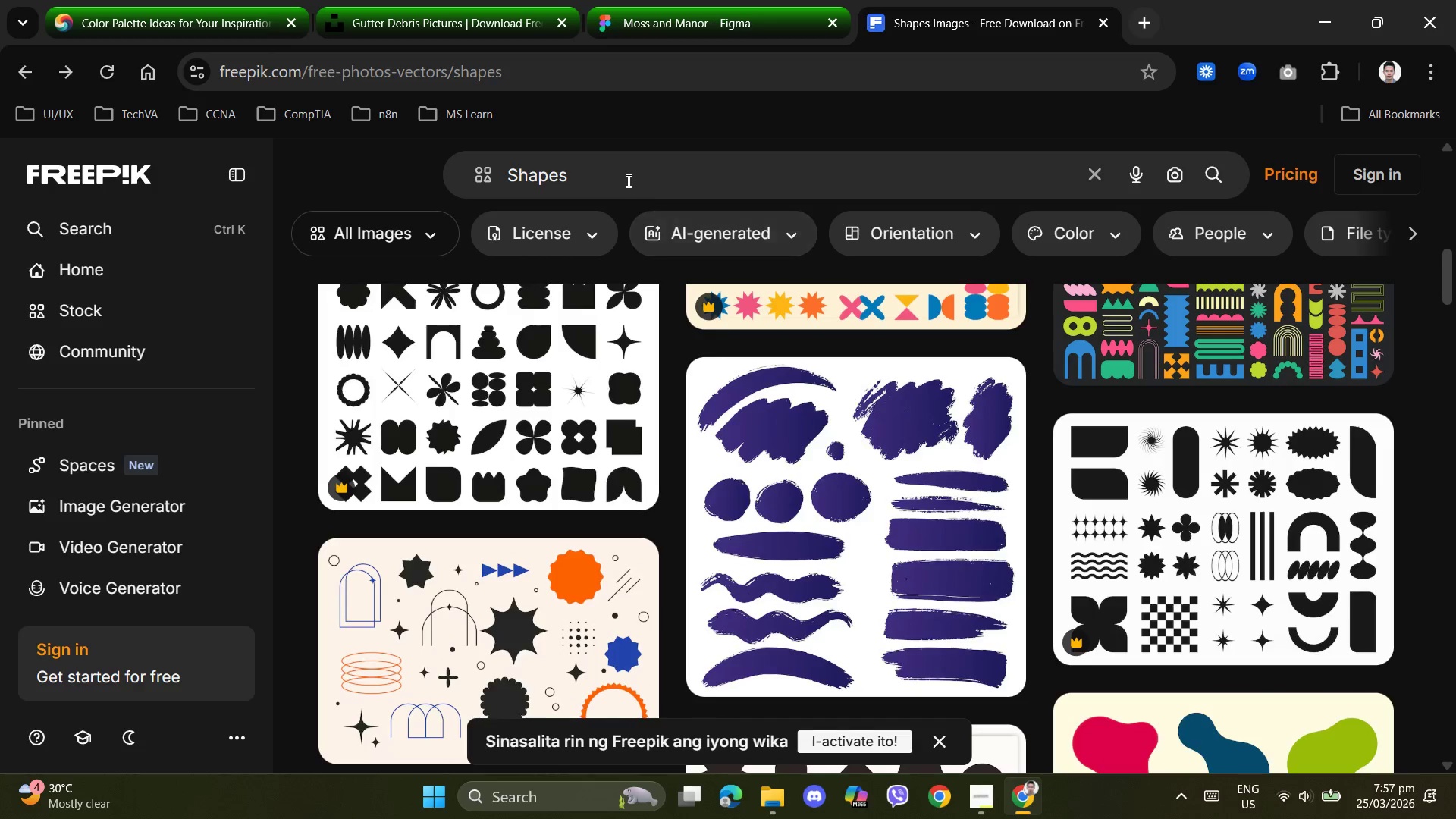 
left_click_drag(start_coordinate=[626, 180], to_coordinate=[367, 165])
 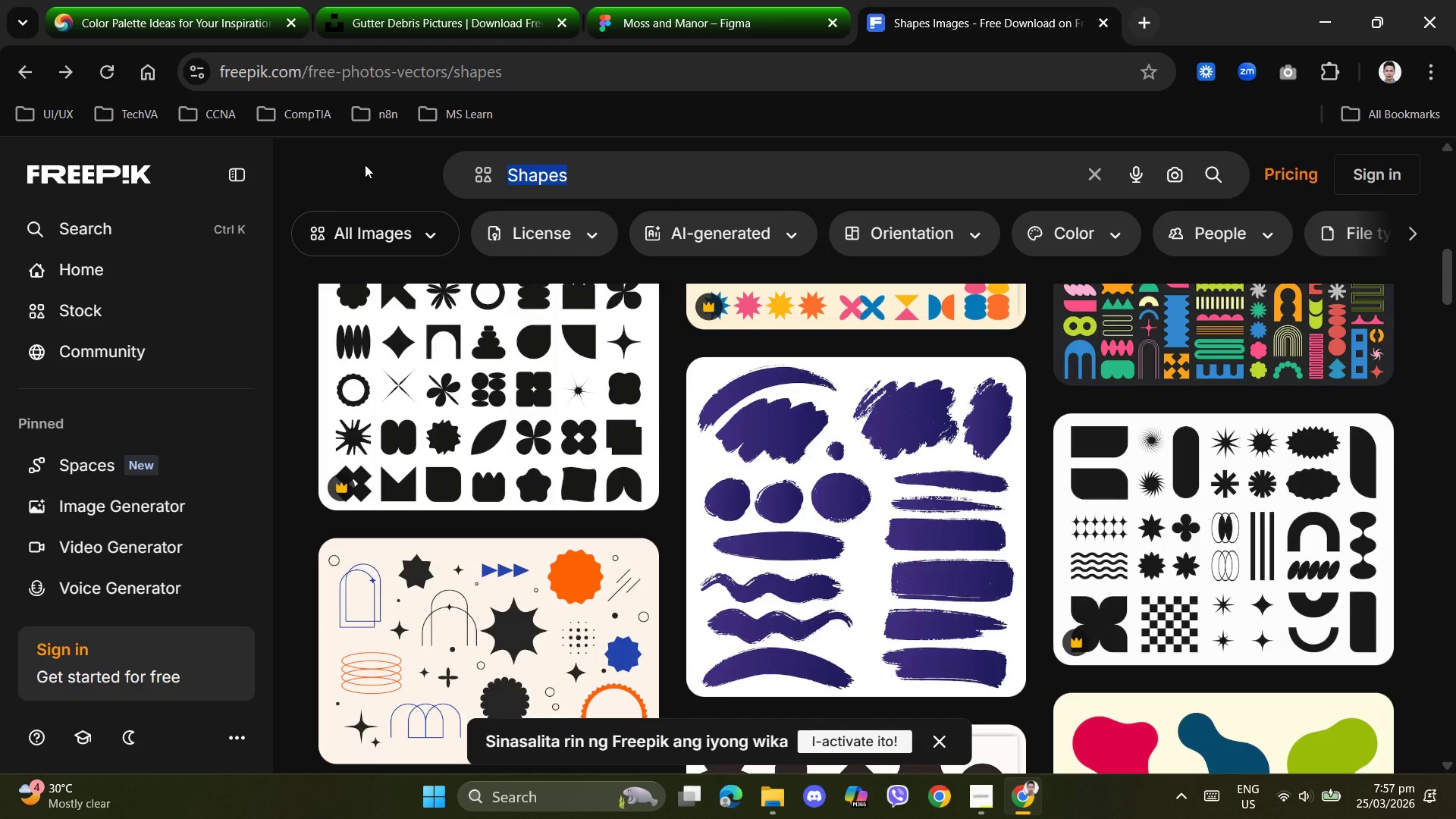 
type(gutter)
 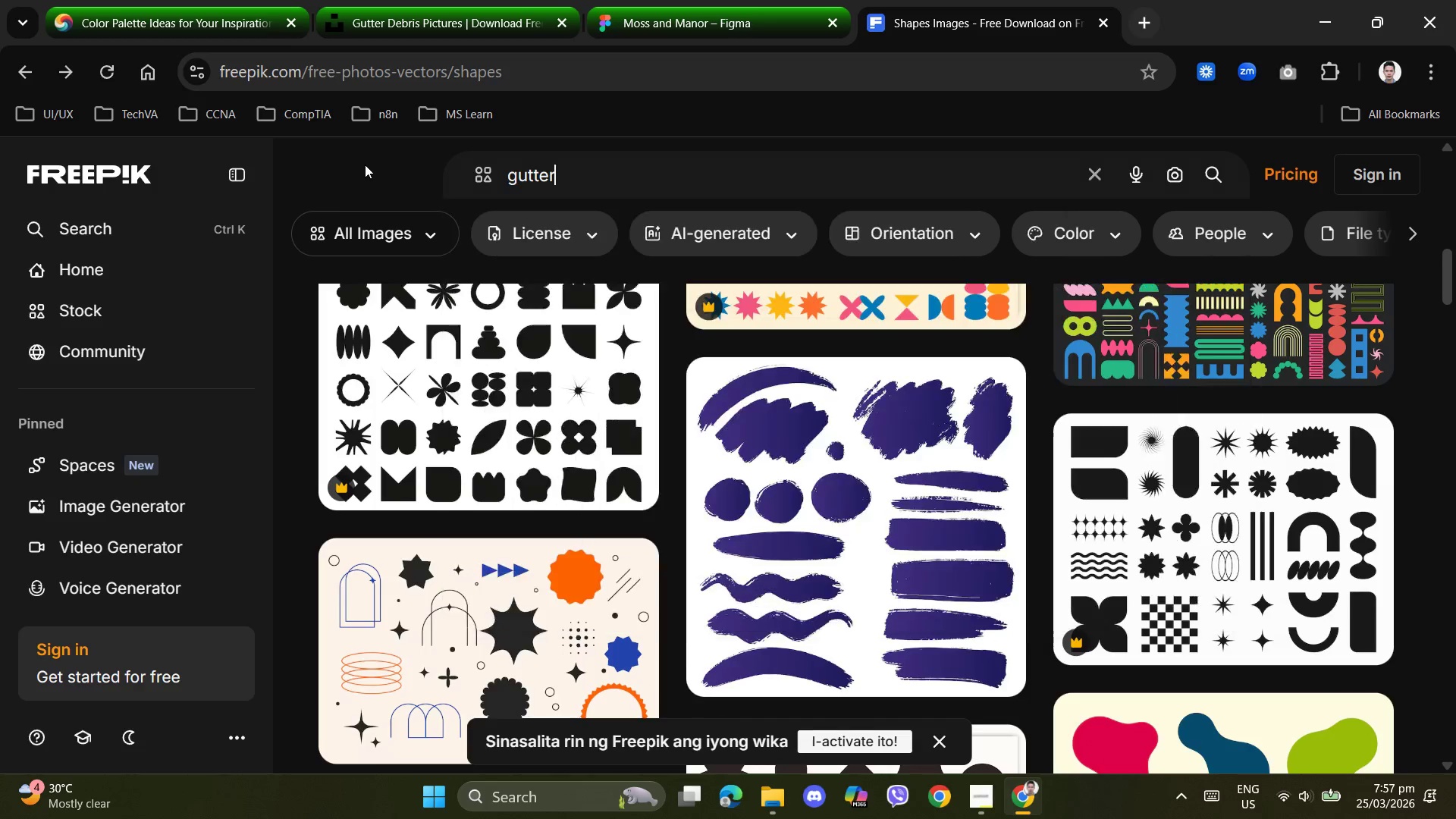 
key(Enter)
 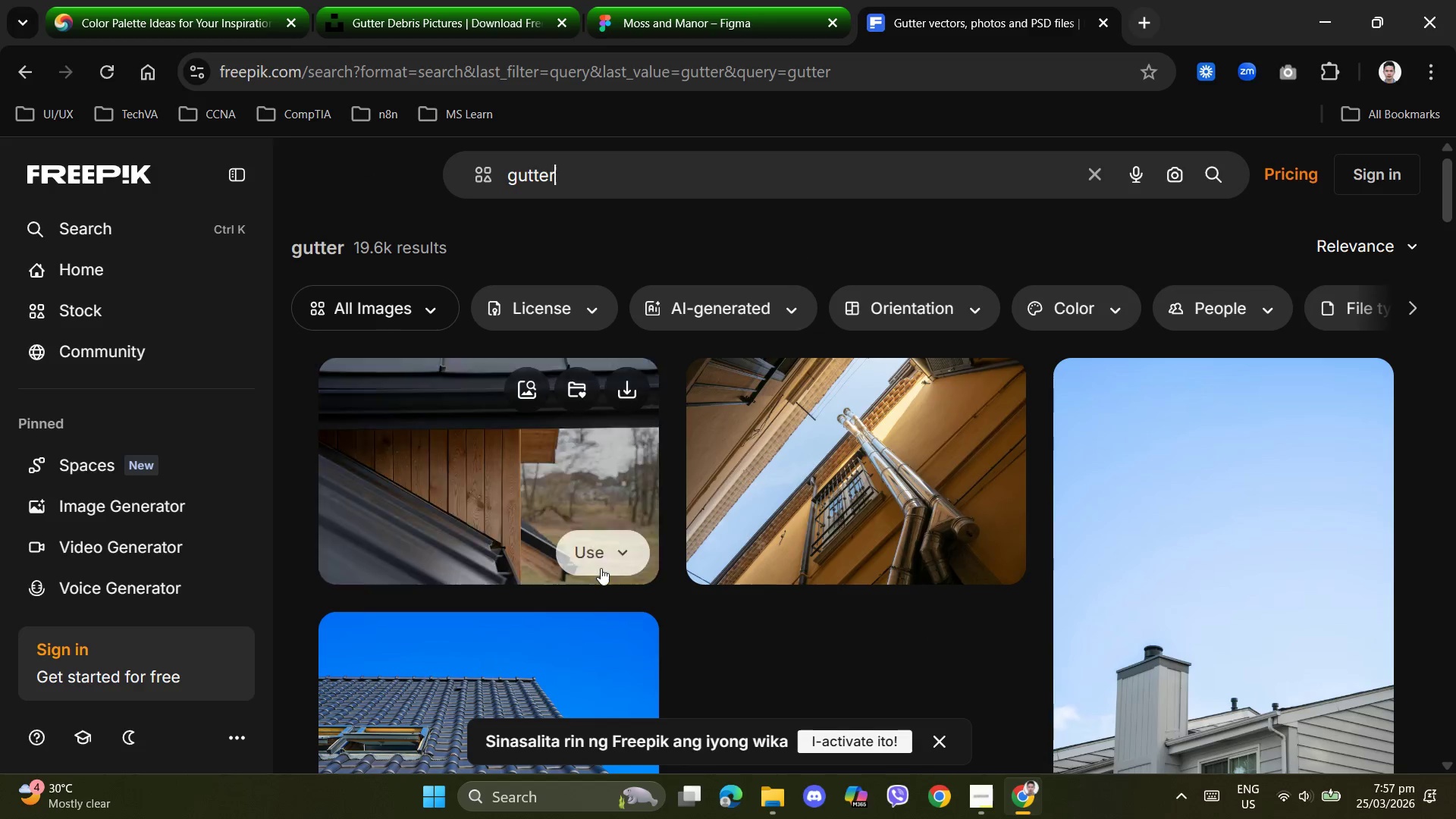 
scroll: coordinate [765, 554], scroll_direction: down, amount: 5.0
 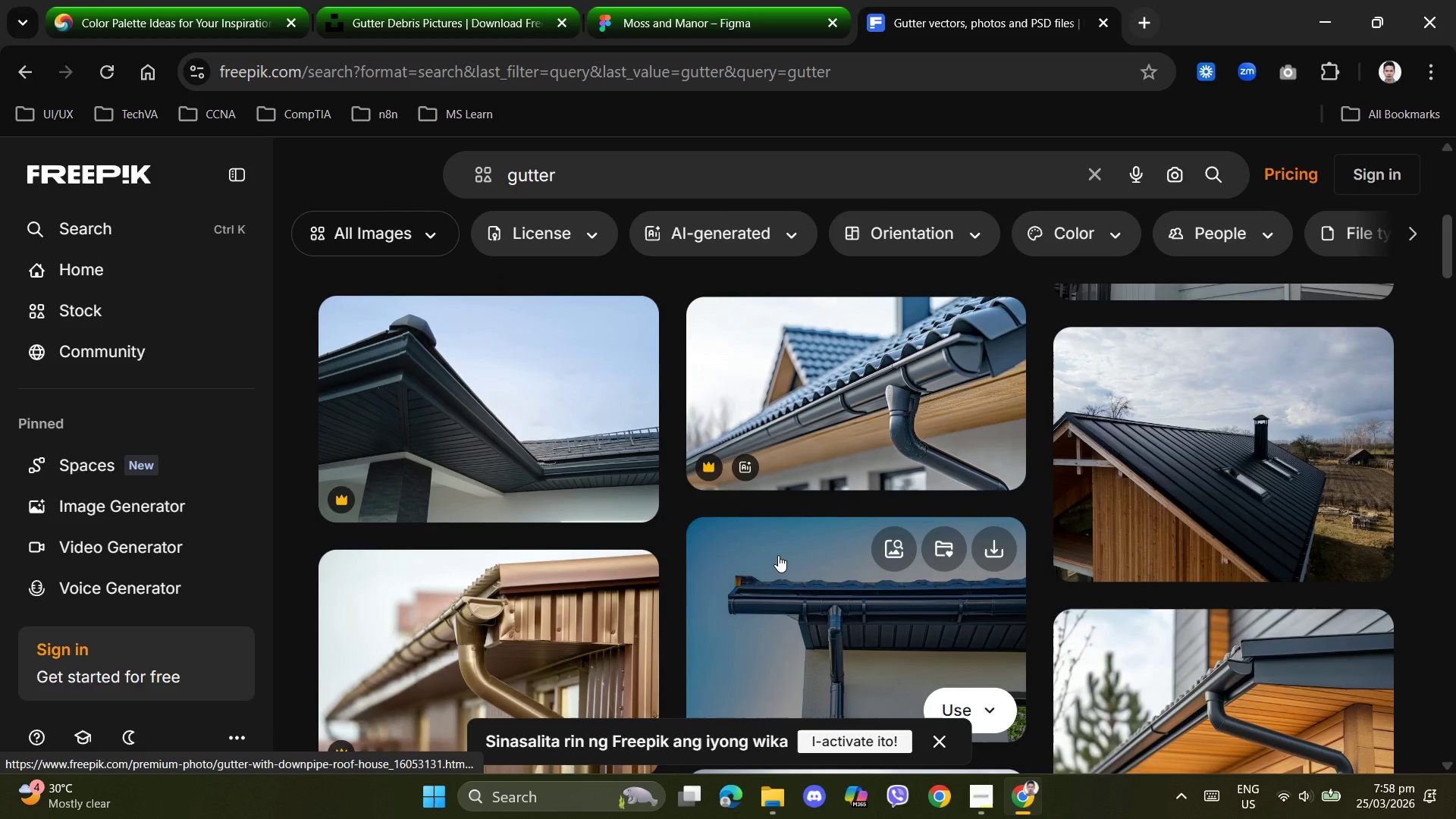 
scroll: coordinate [778, 555], scroll_direction: up, amount: 1.0
 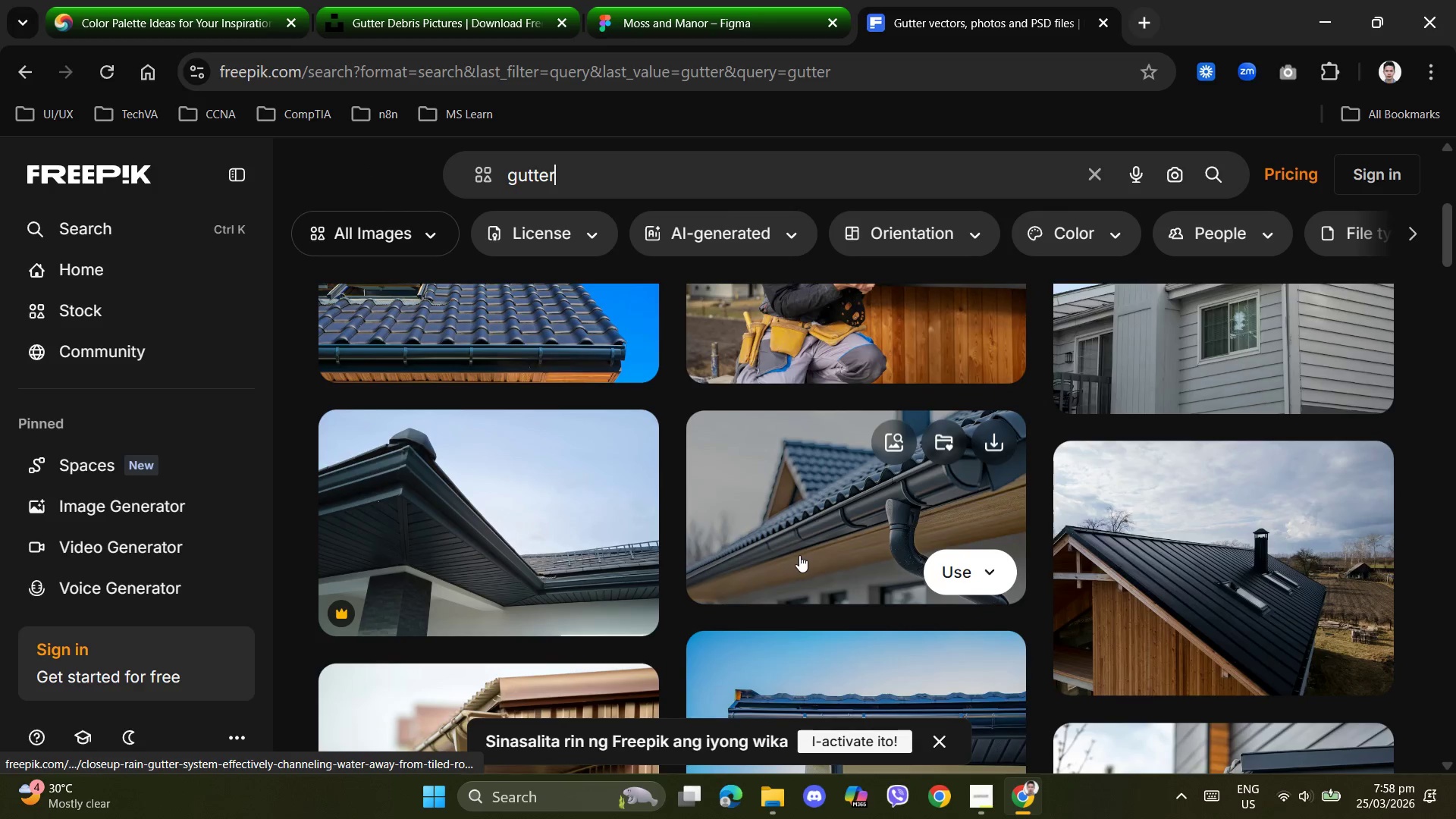 
scroll: coordinate [799, 555], scroll_direction: down, amount: 3.0
 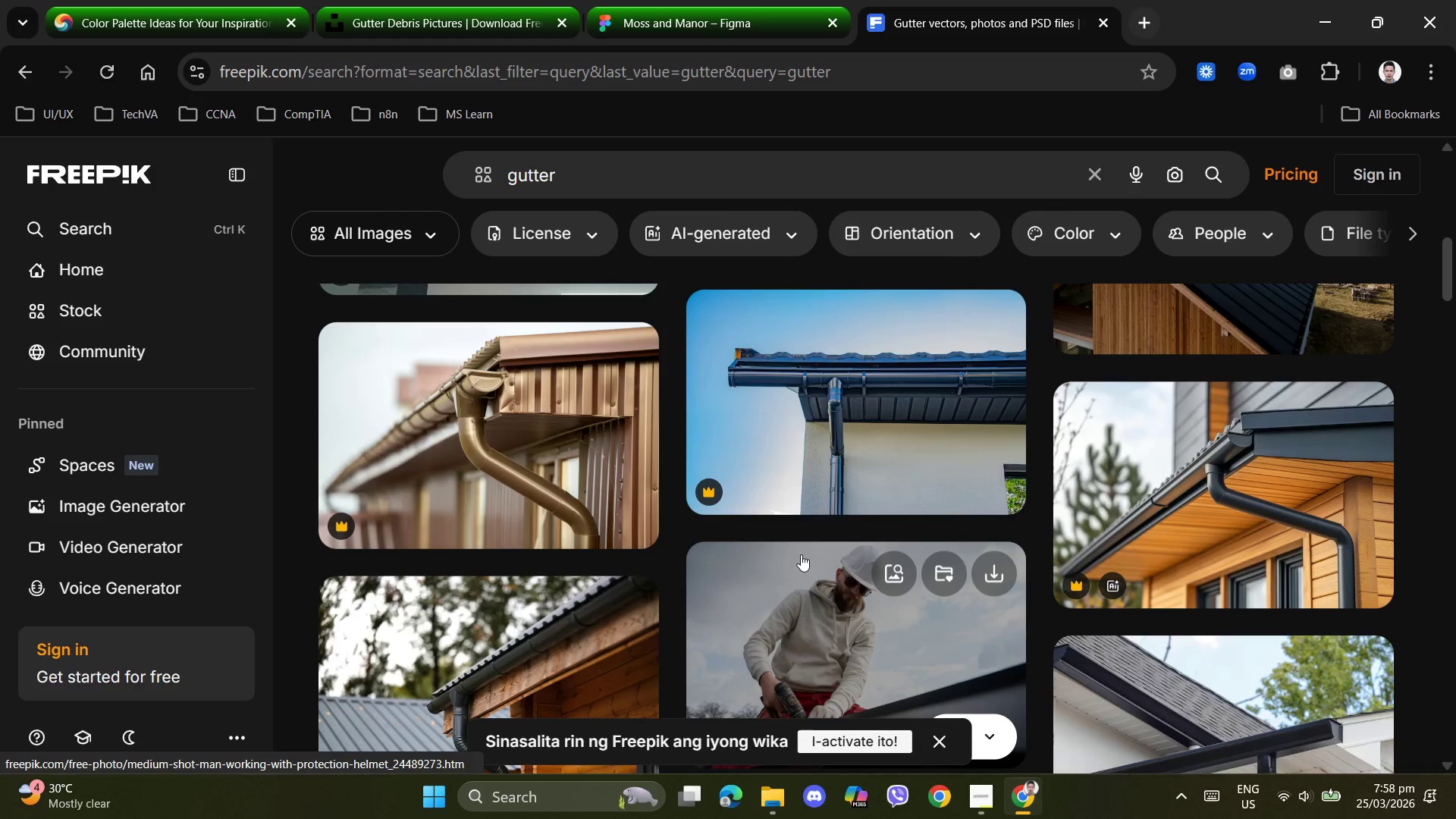 
scroll: coordinate [805, 554], scroll_direction: up, amount: 7.0
 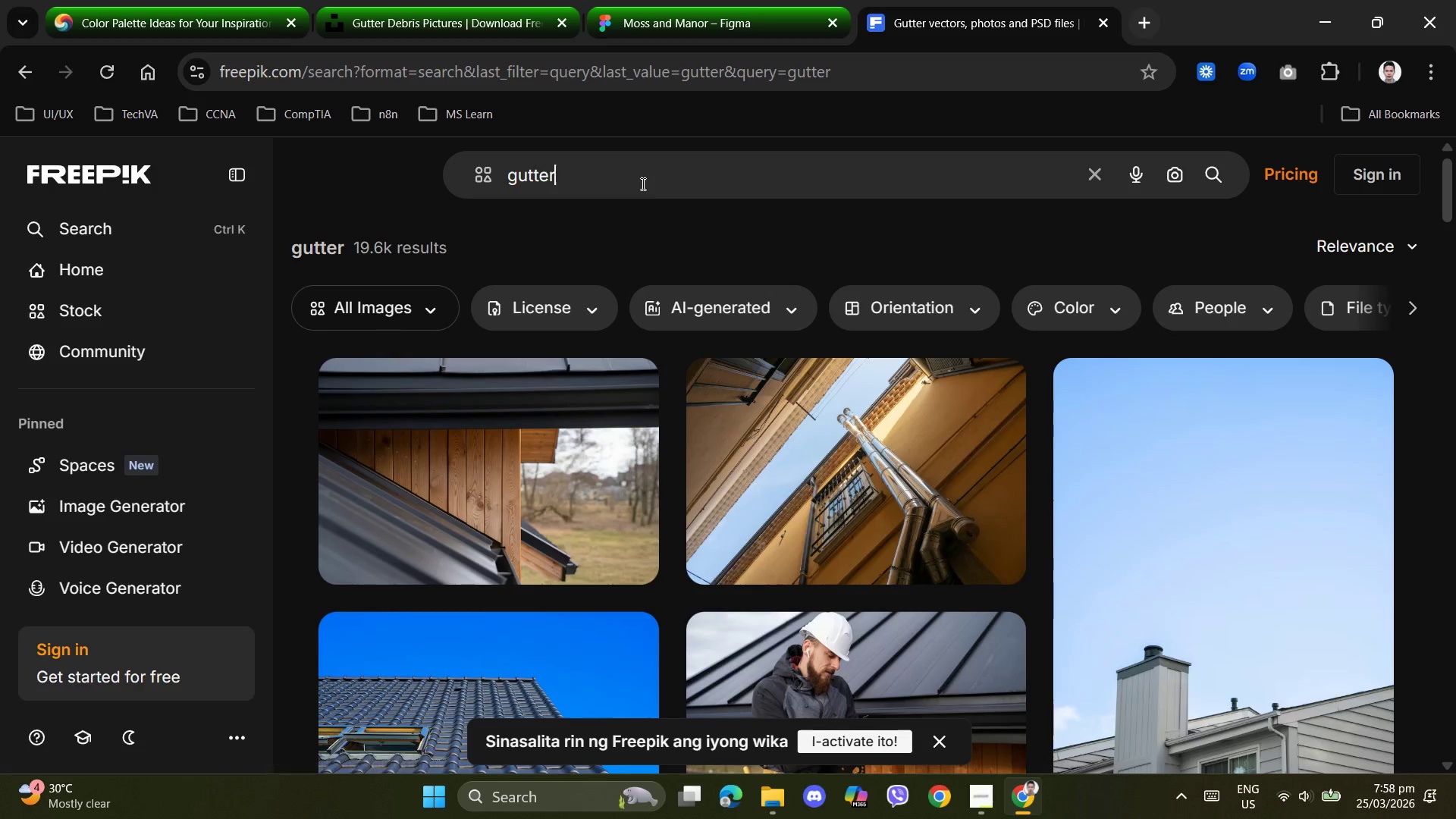 
left_click([646, 174])
 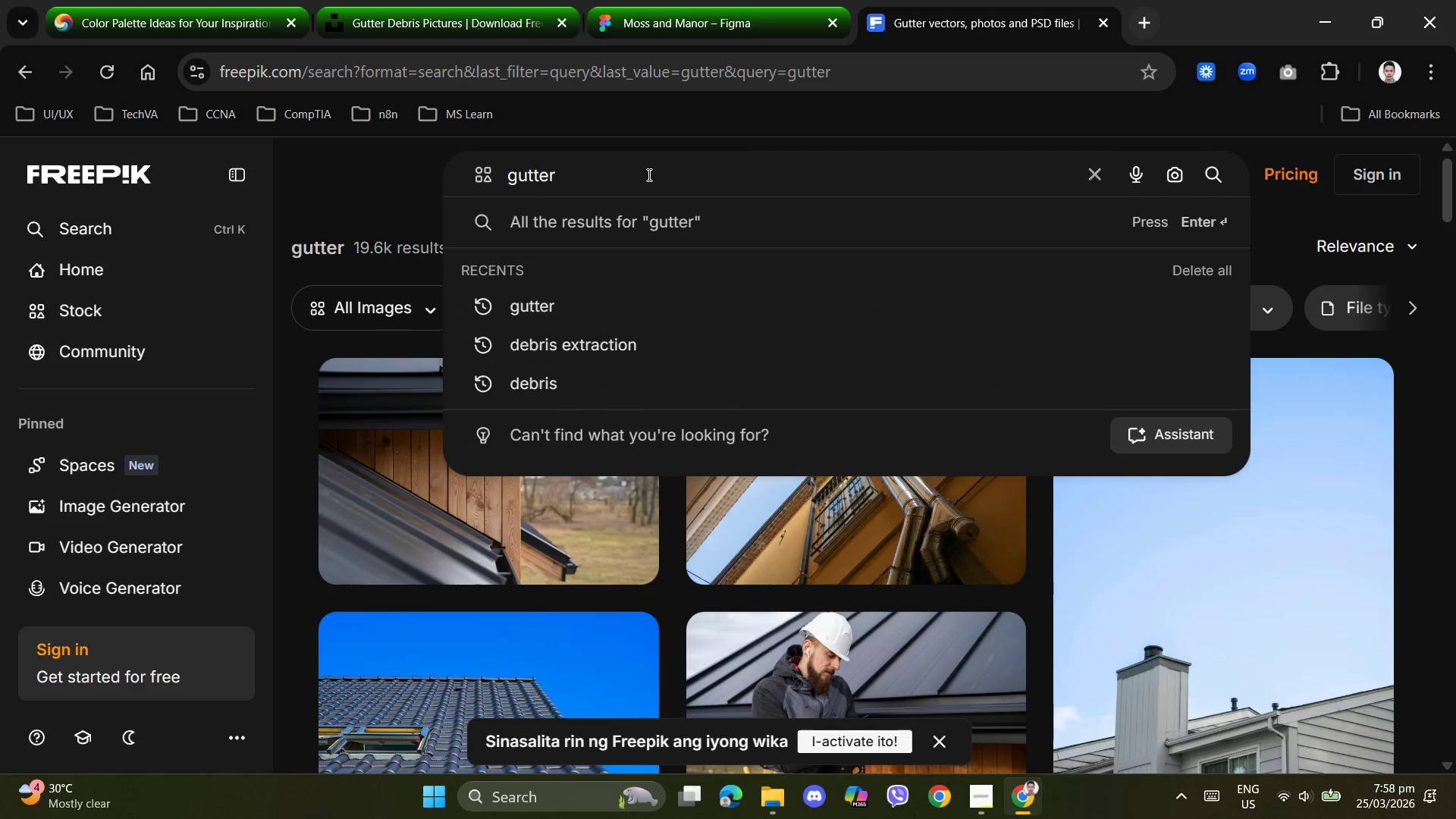 
type( debris)
 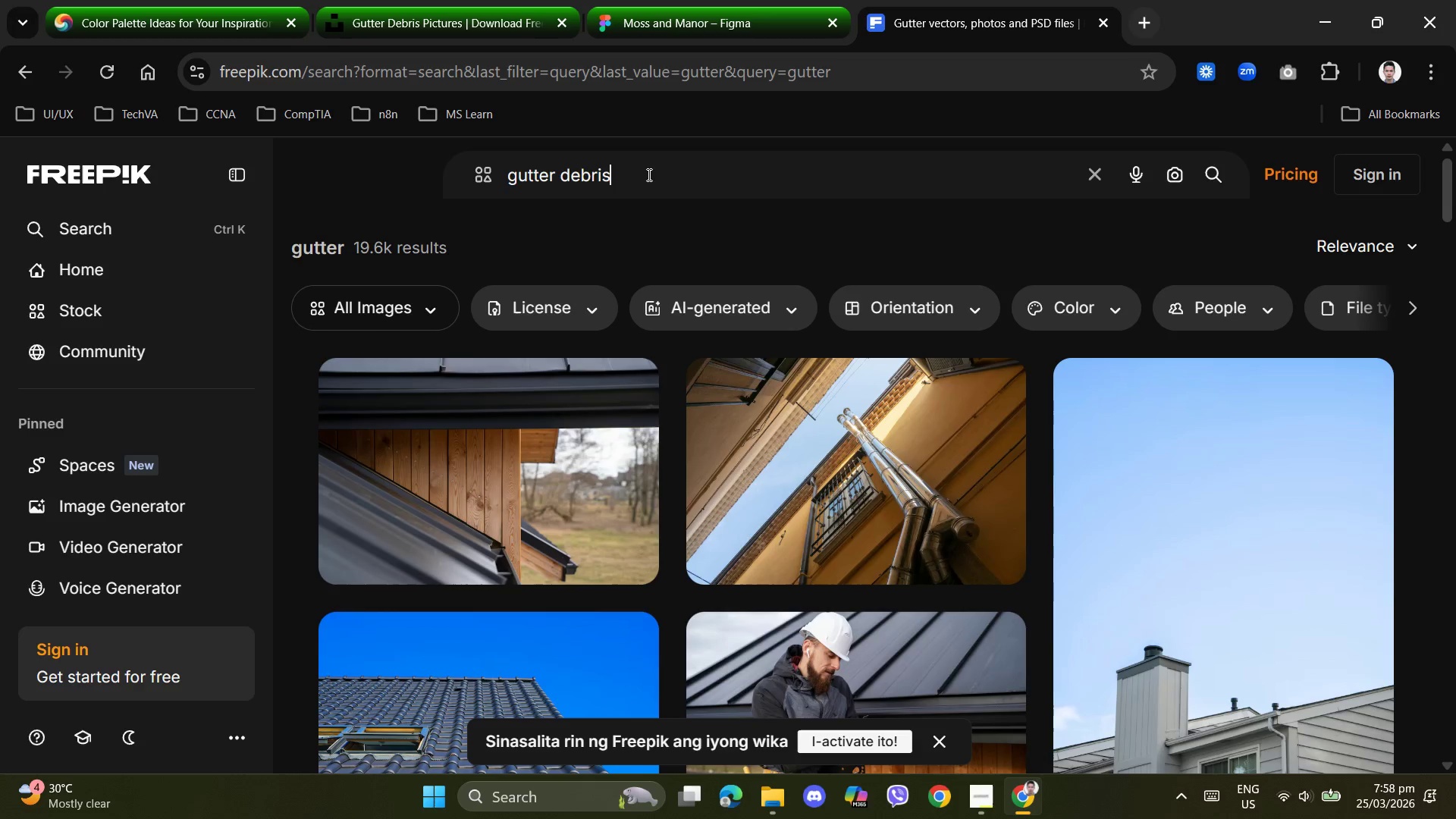 
key(Enter)
 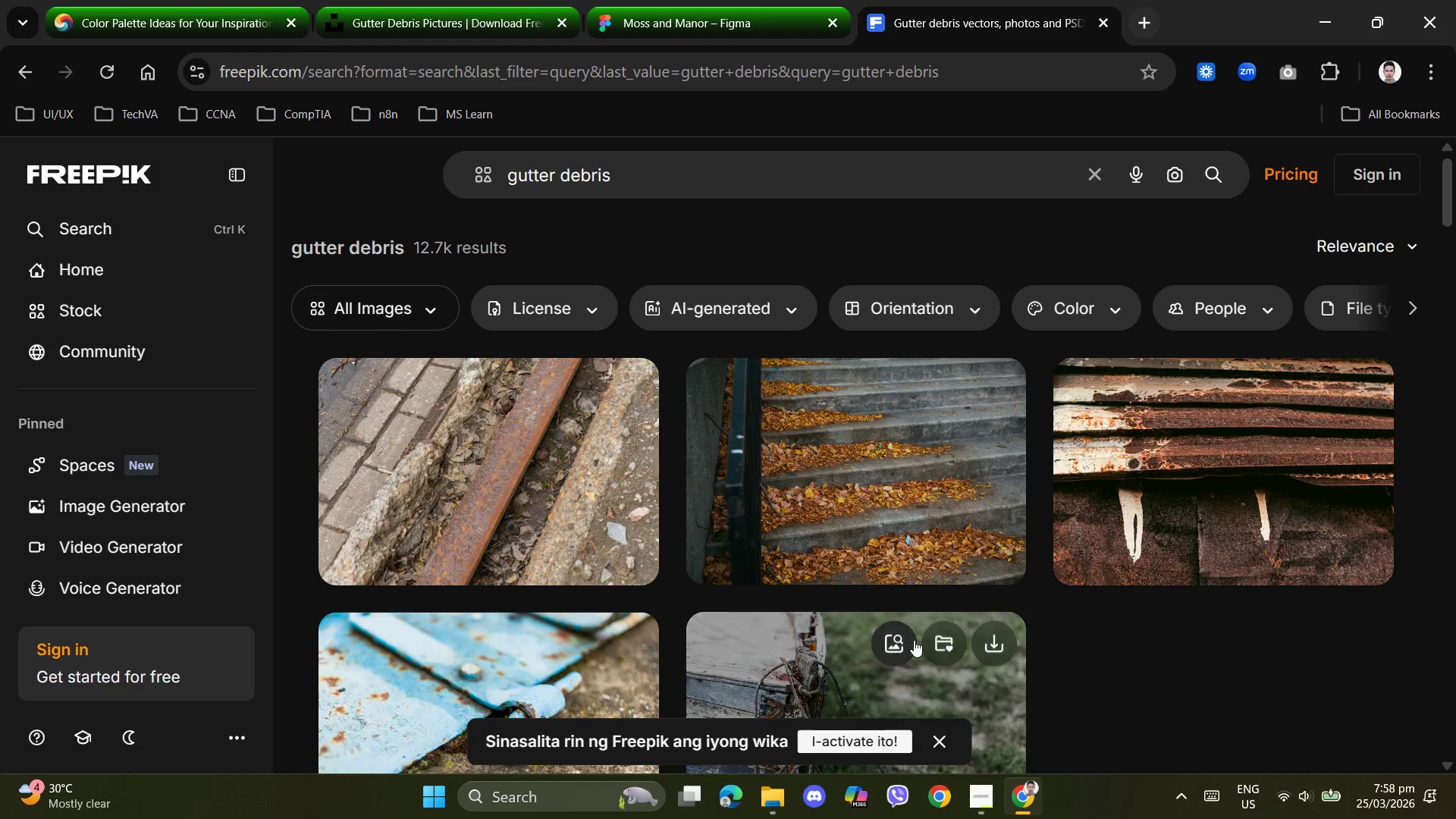 
scroll: coordinate [982, 523], scroll_direction: down, amount: 7.0
 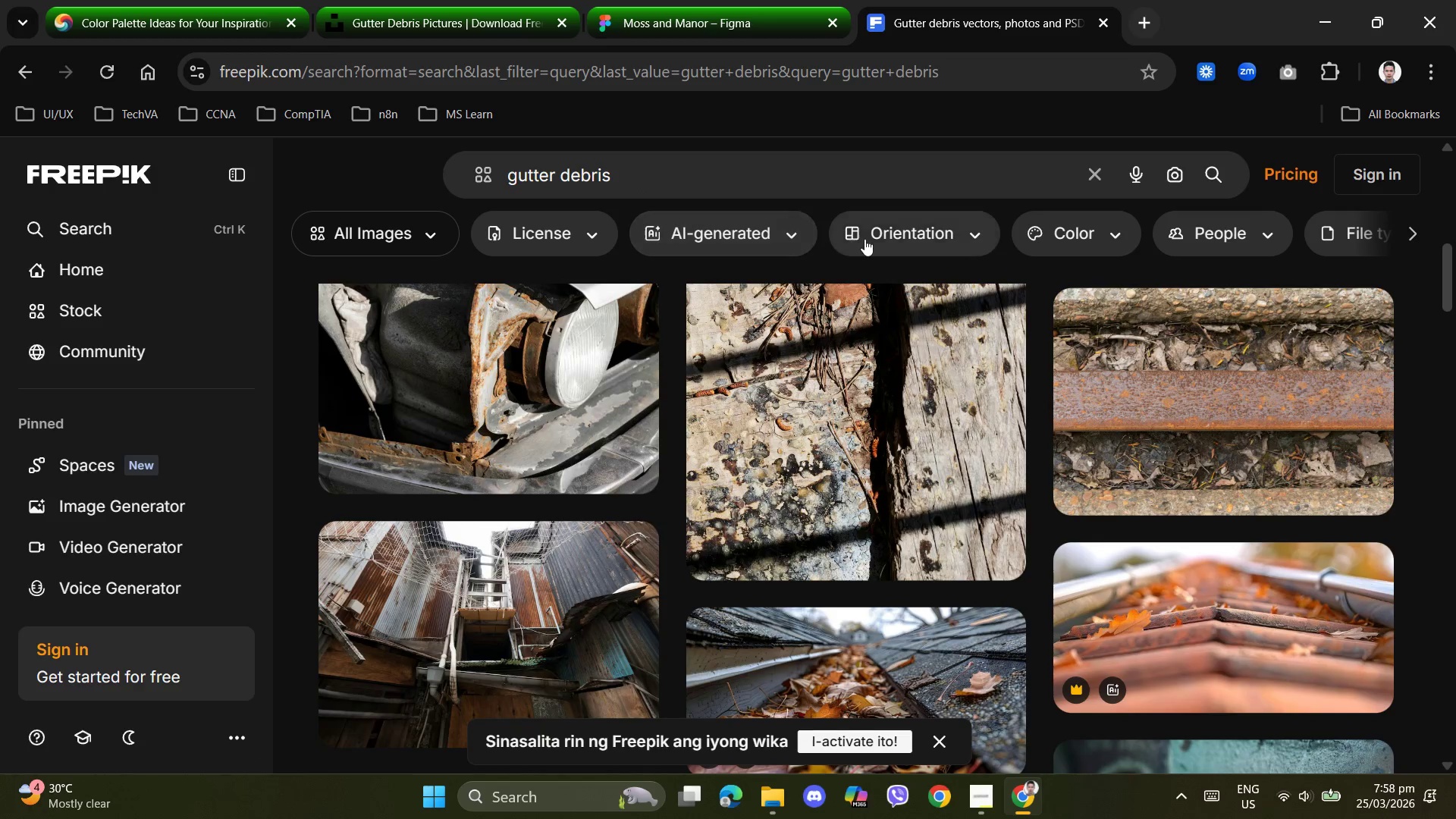 
left_click([433, 242])
 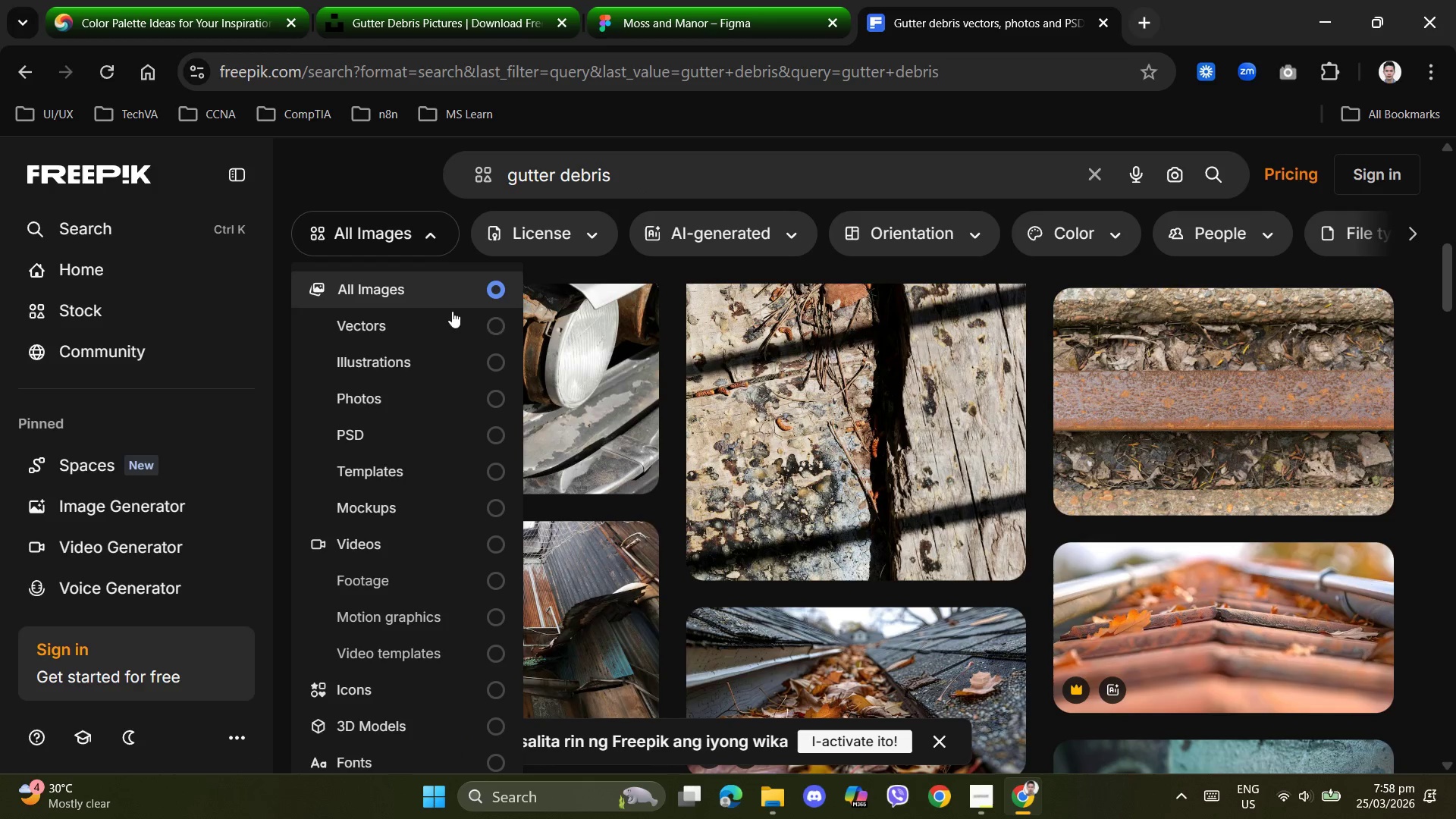 
left_click([486, 318])
 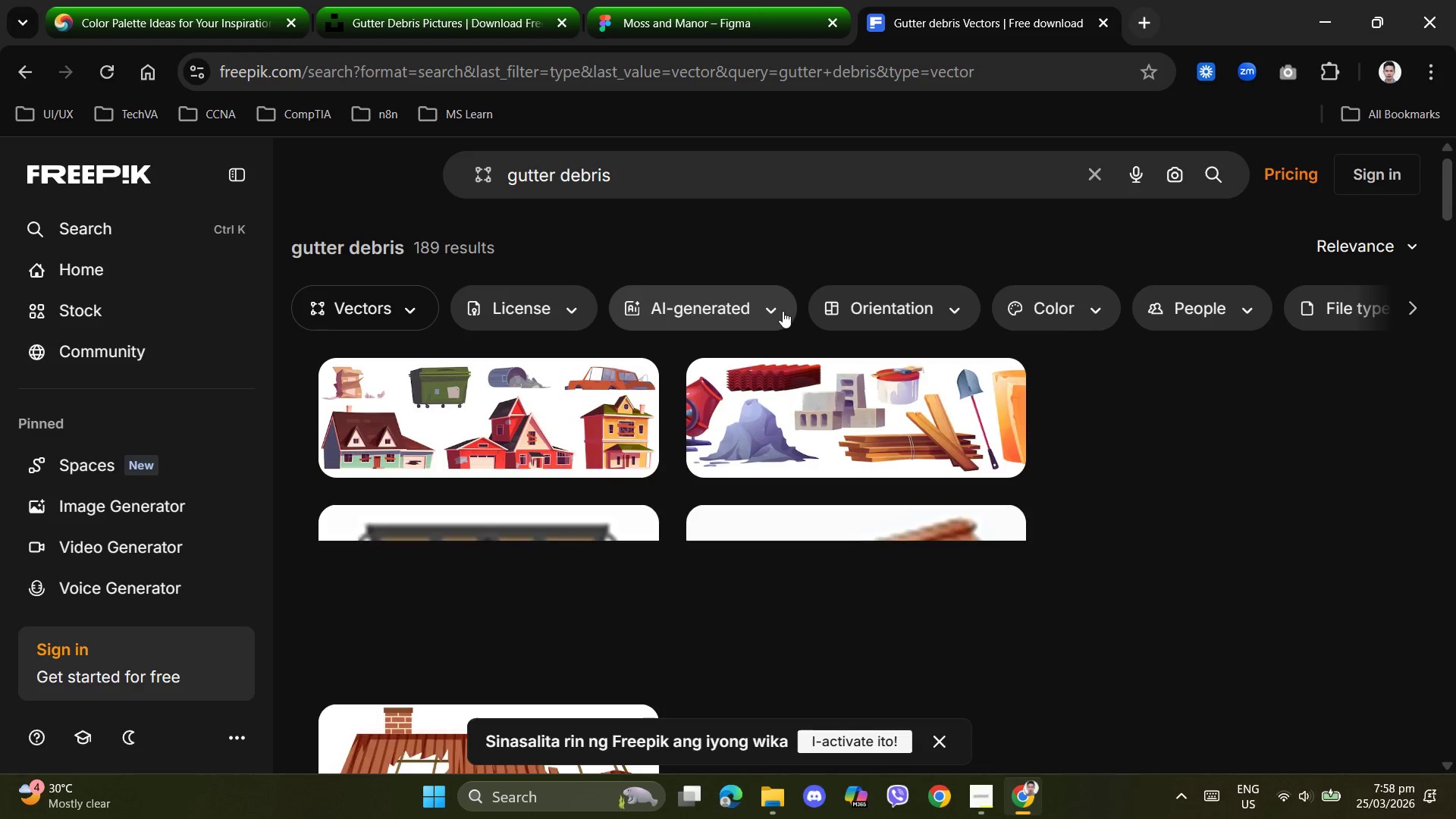 
scroll: coordinate [1162, 425], scroll_direction: down, amount: 14.0
 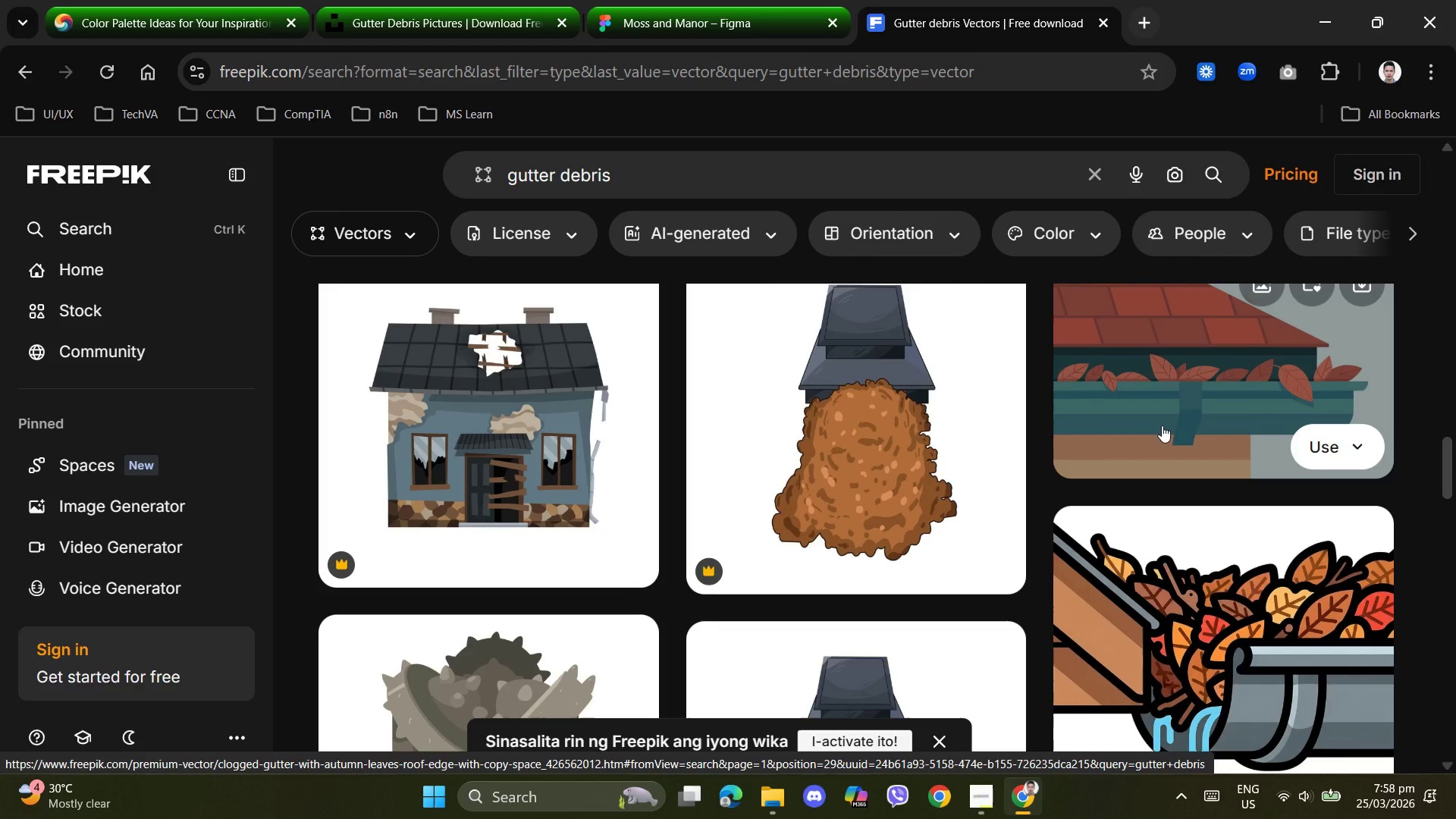 
scroll: coordinate [974, 507], scroll_direction: down, amount: 18.0
 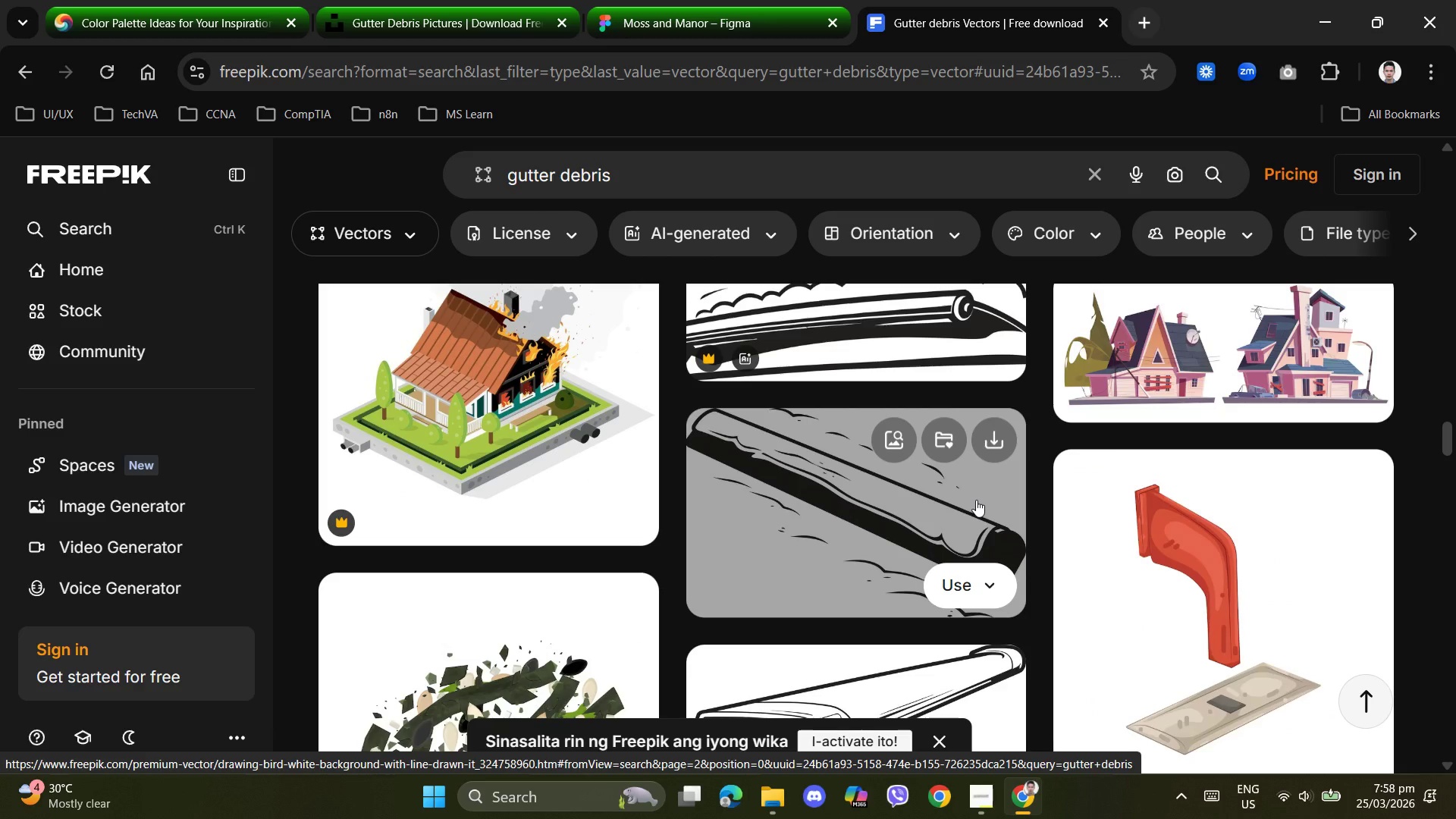 
scroll: coordinate [976, 500], scroll_direction: down, amount: 5.0
 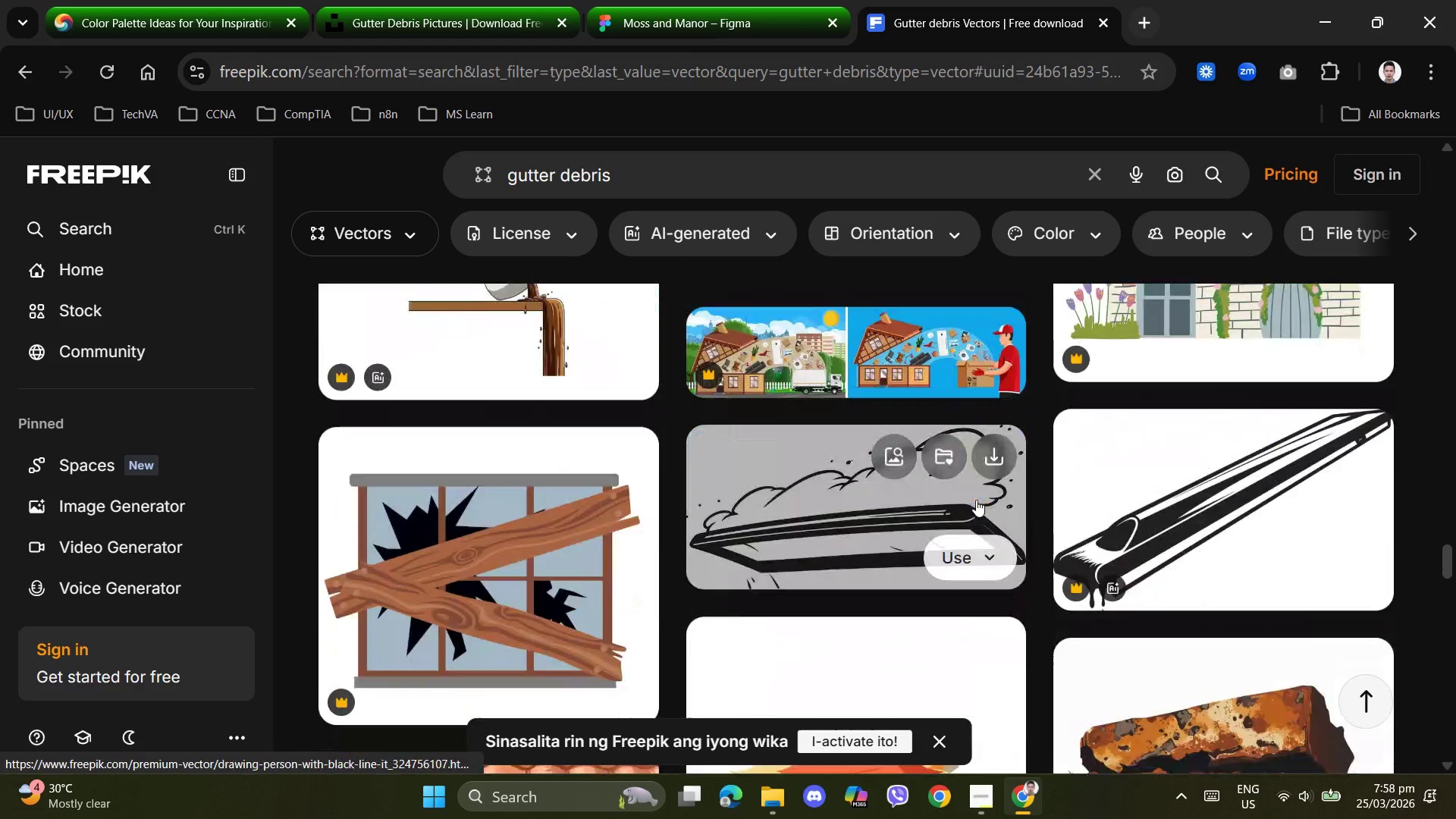 
scroll: coordinate [975, 500], scroll_direction: up, amount: 1.0
 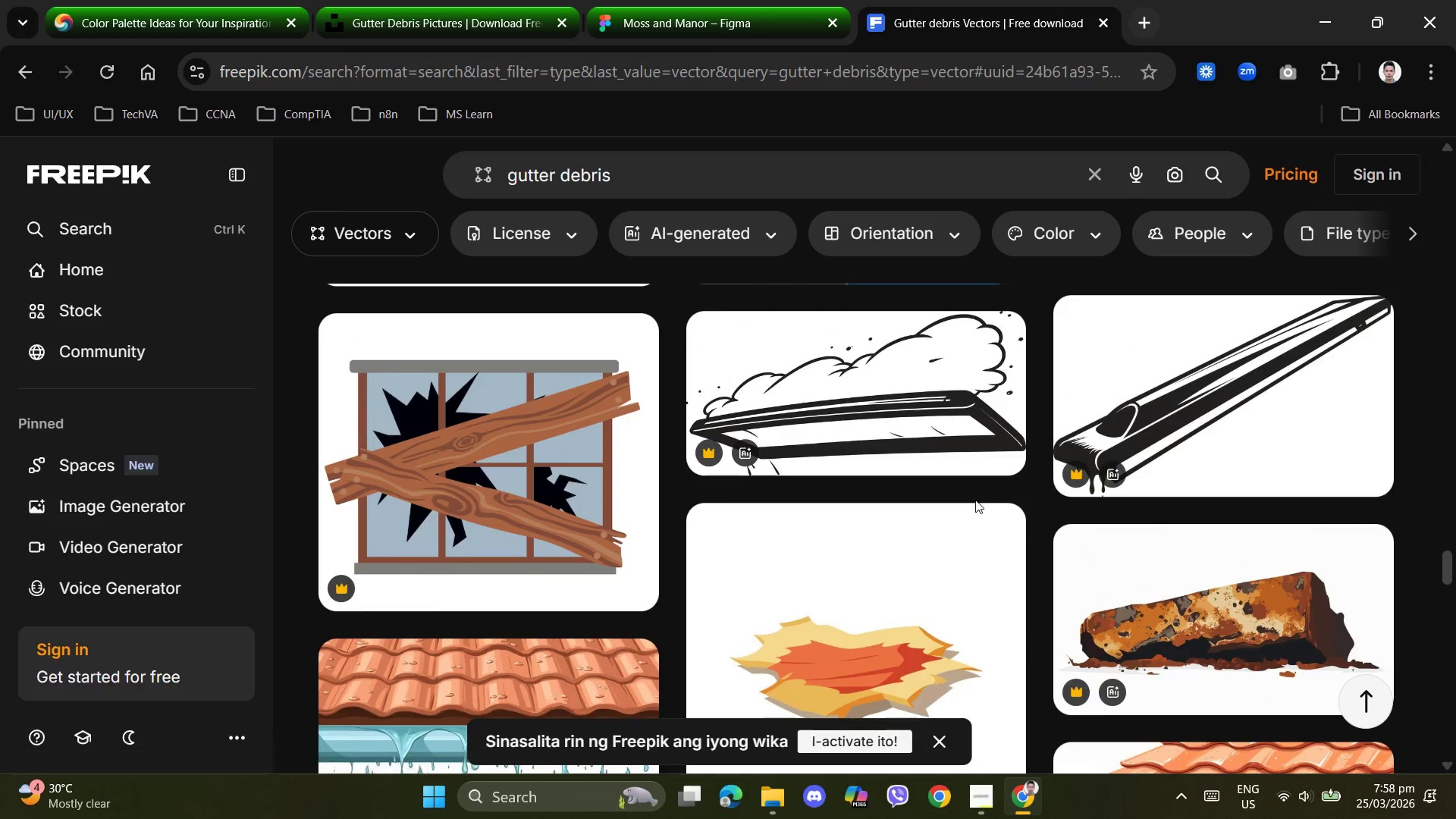 
scroll: coordinate [974, 500], scroll_direction: down, amount: 8.0
 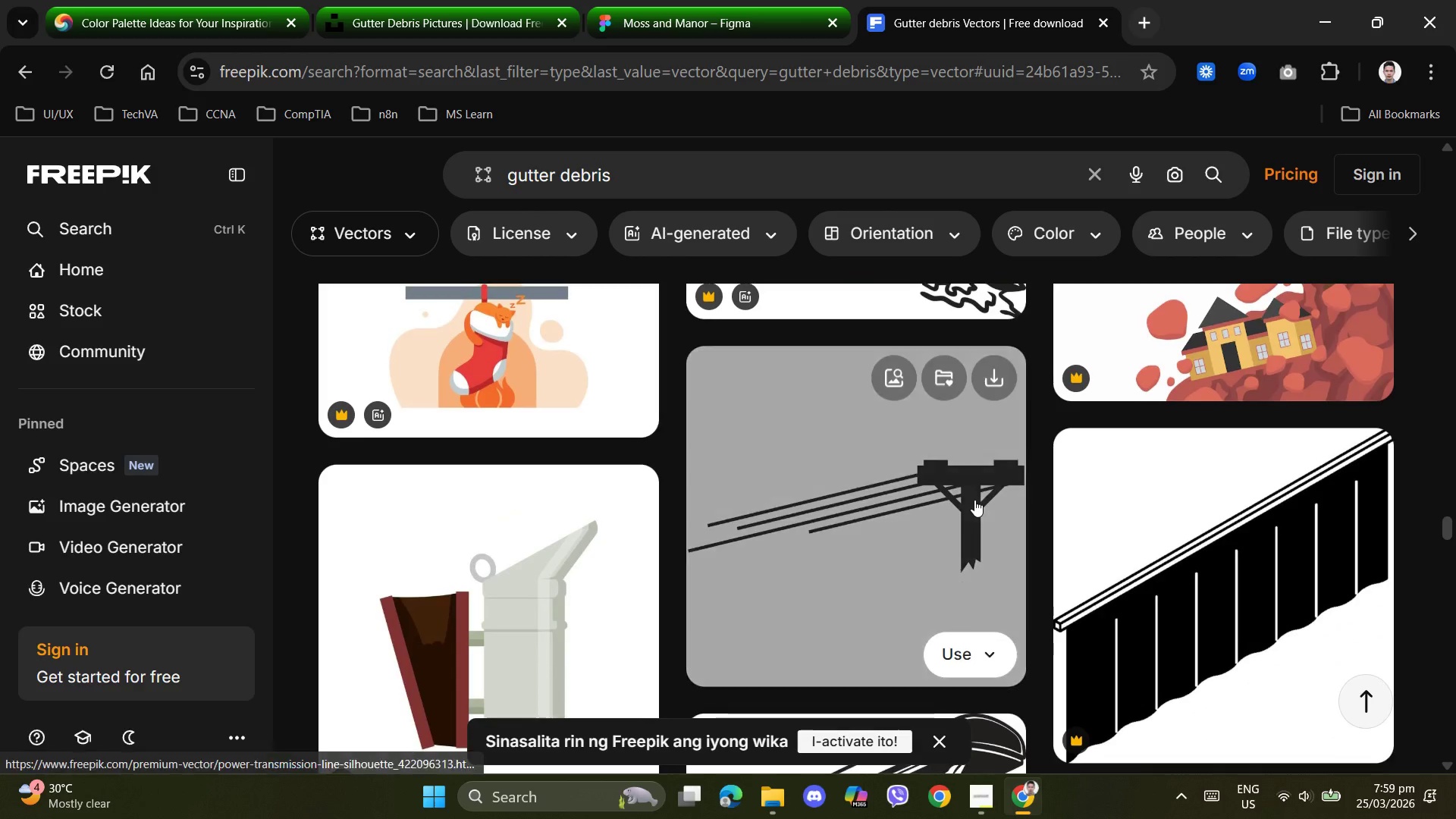 
scroll: coordinate [972, 500], scroll_direction: up, amount: 47.0
 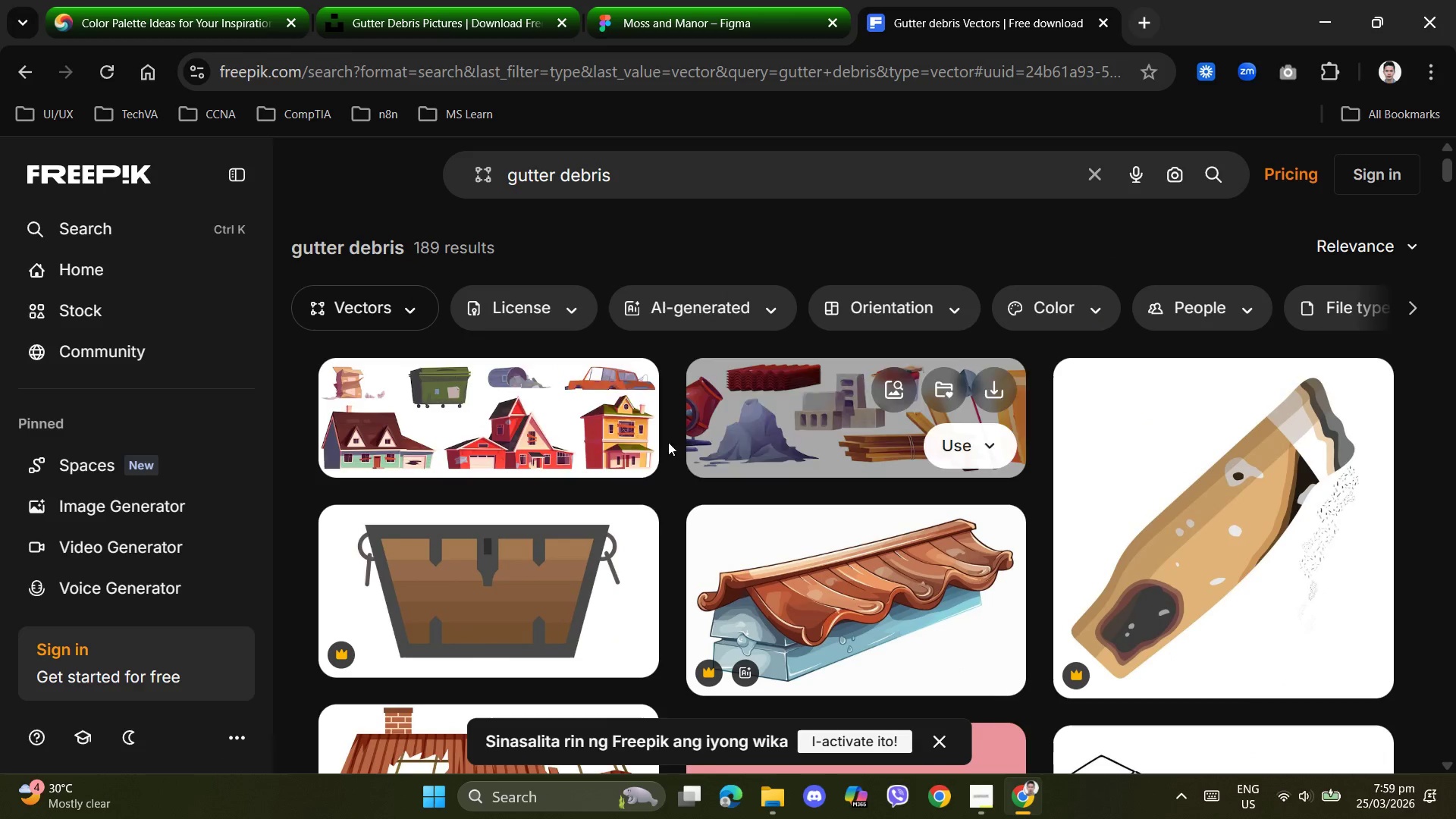 
scroll: coordinate [1223, 529], scroll_direction: down, amount: 3.0
 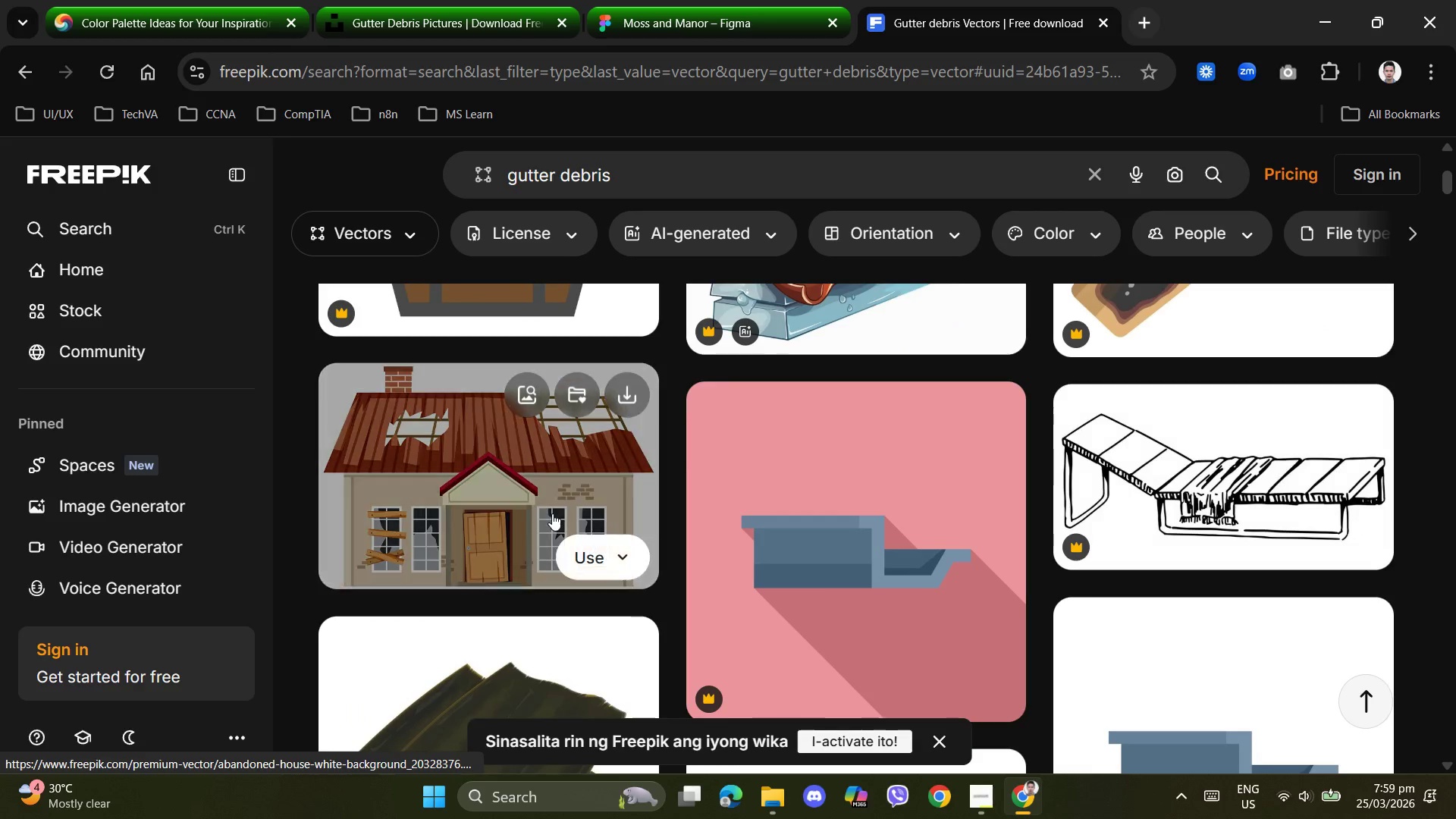 
scroll: coordinate [552, 513], scroll_direction: up, amount: 1.0
 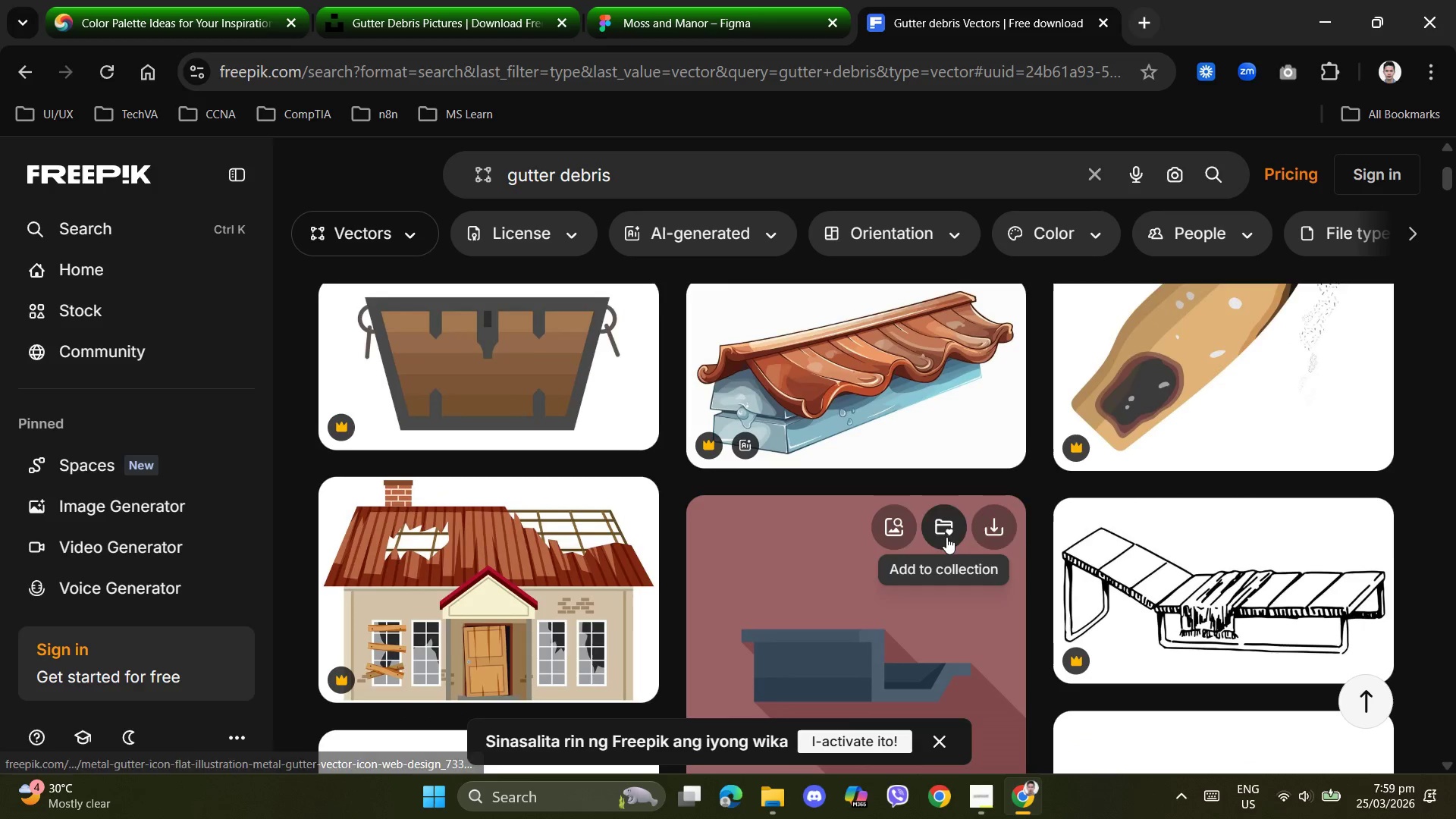 
scroll: coordinate [1032, 532], scroll_direction: down, amount: 13.0
 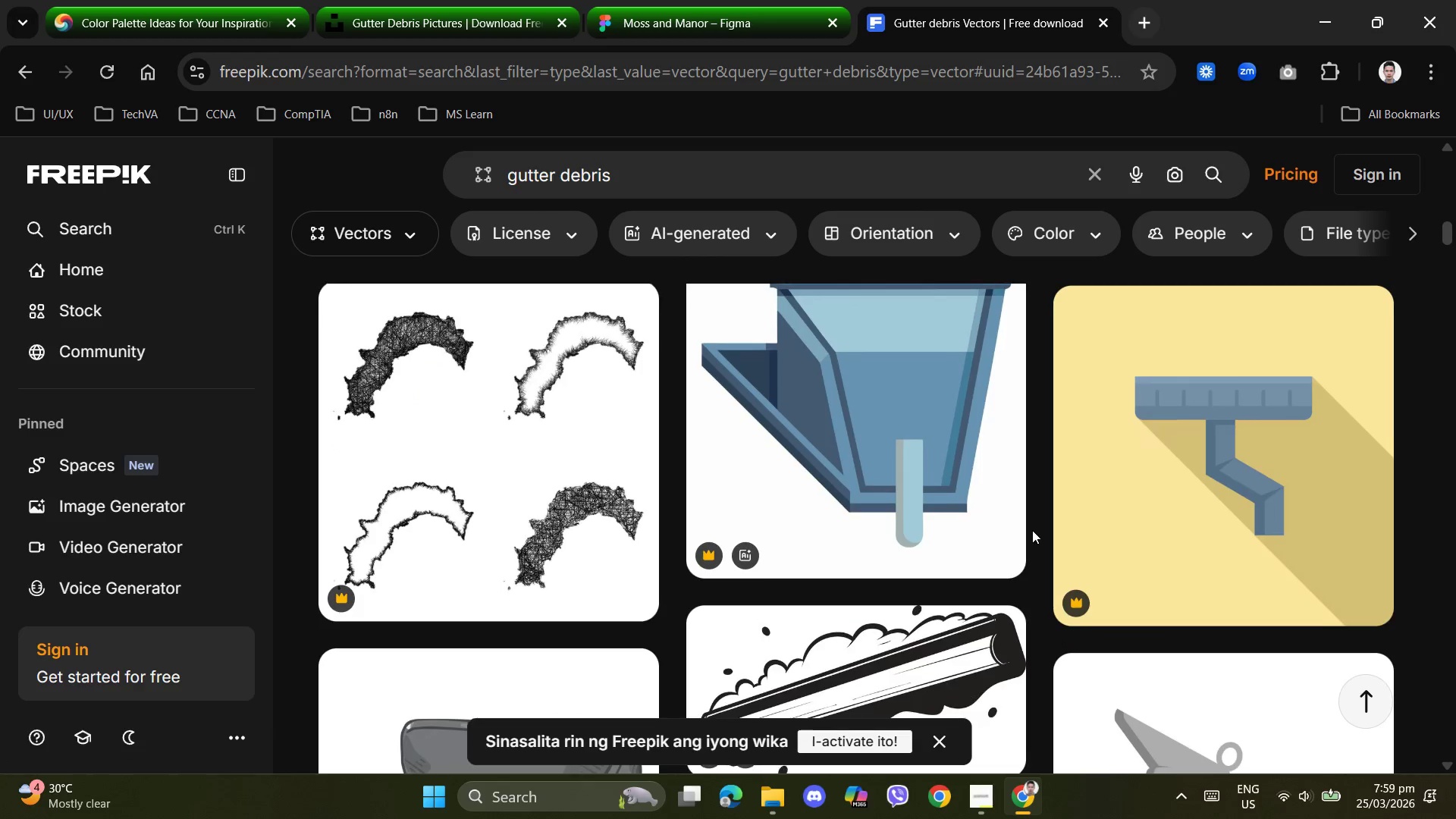 
scroll: coordinate [1042, 591], scroll_direction: down, amount: 12.0
 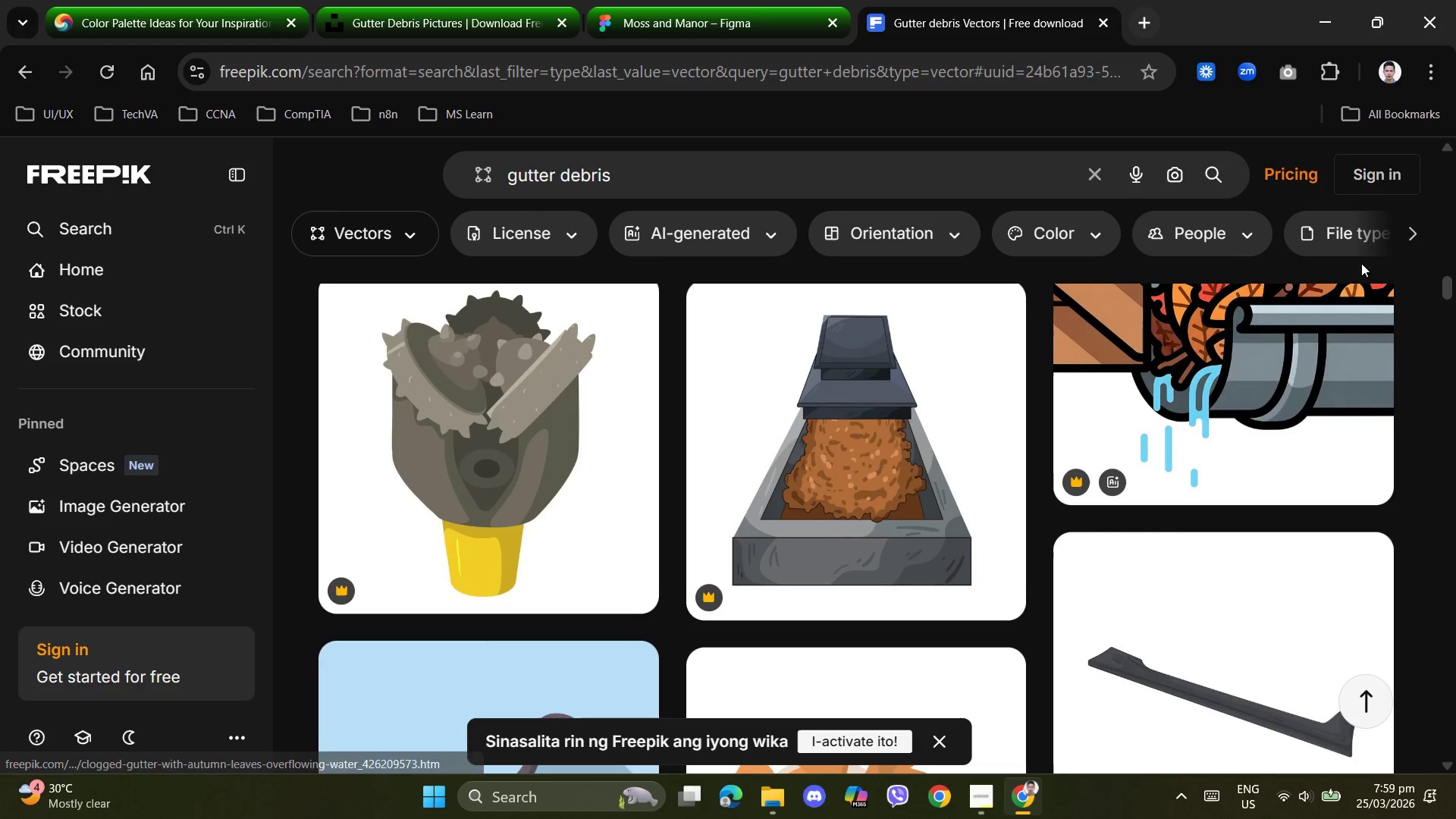 
left_click([1417, 234])
 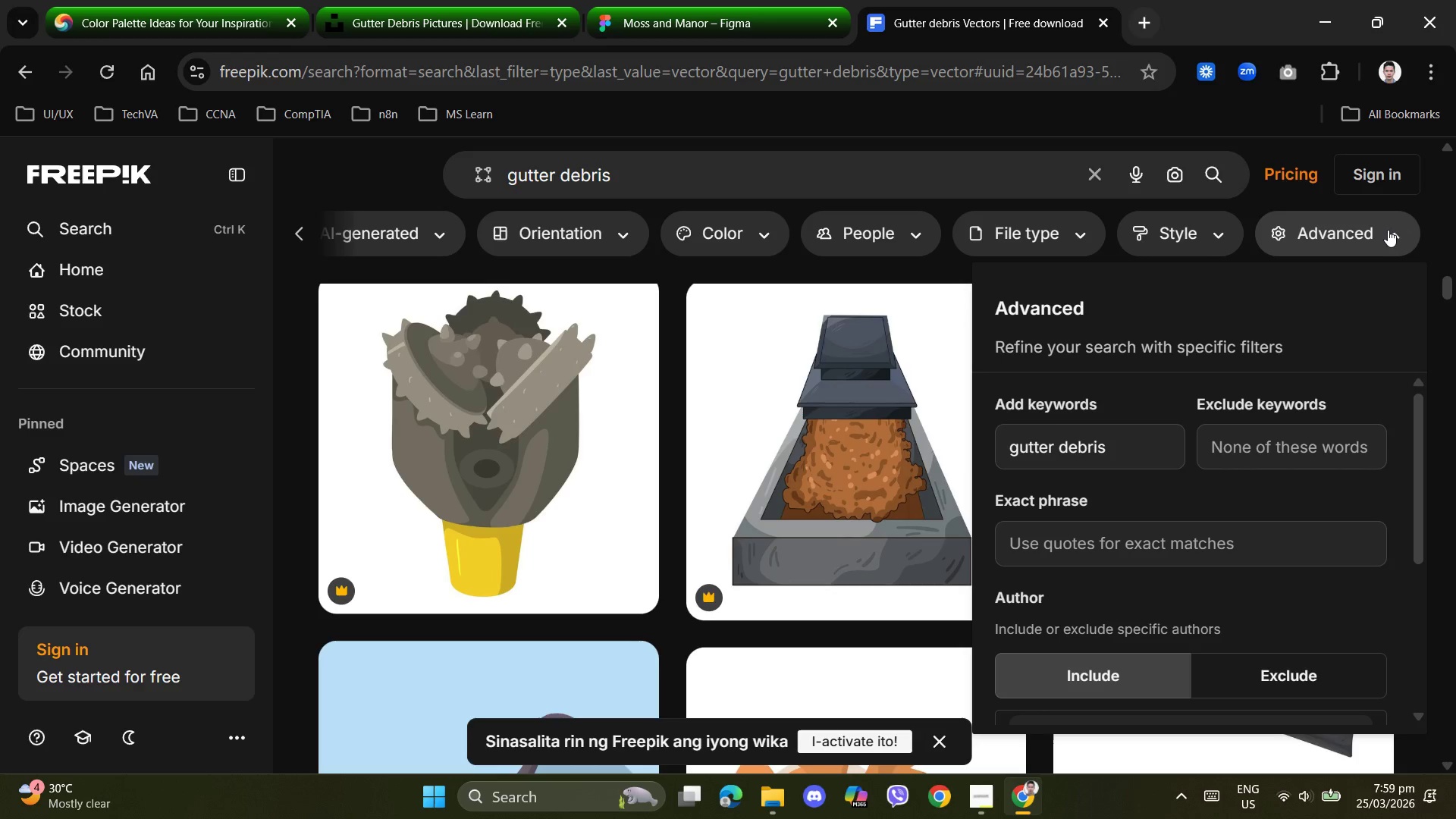 
left_click([1387, 229])
 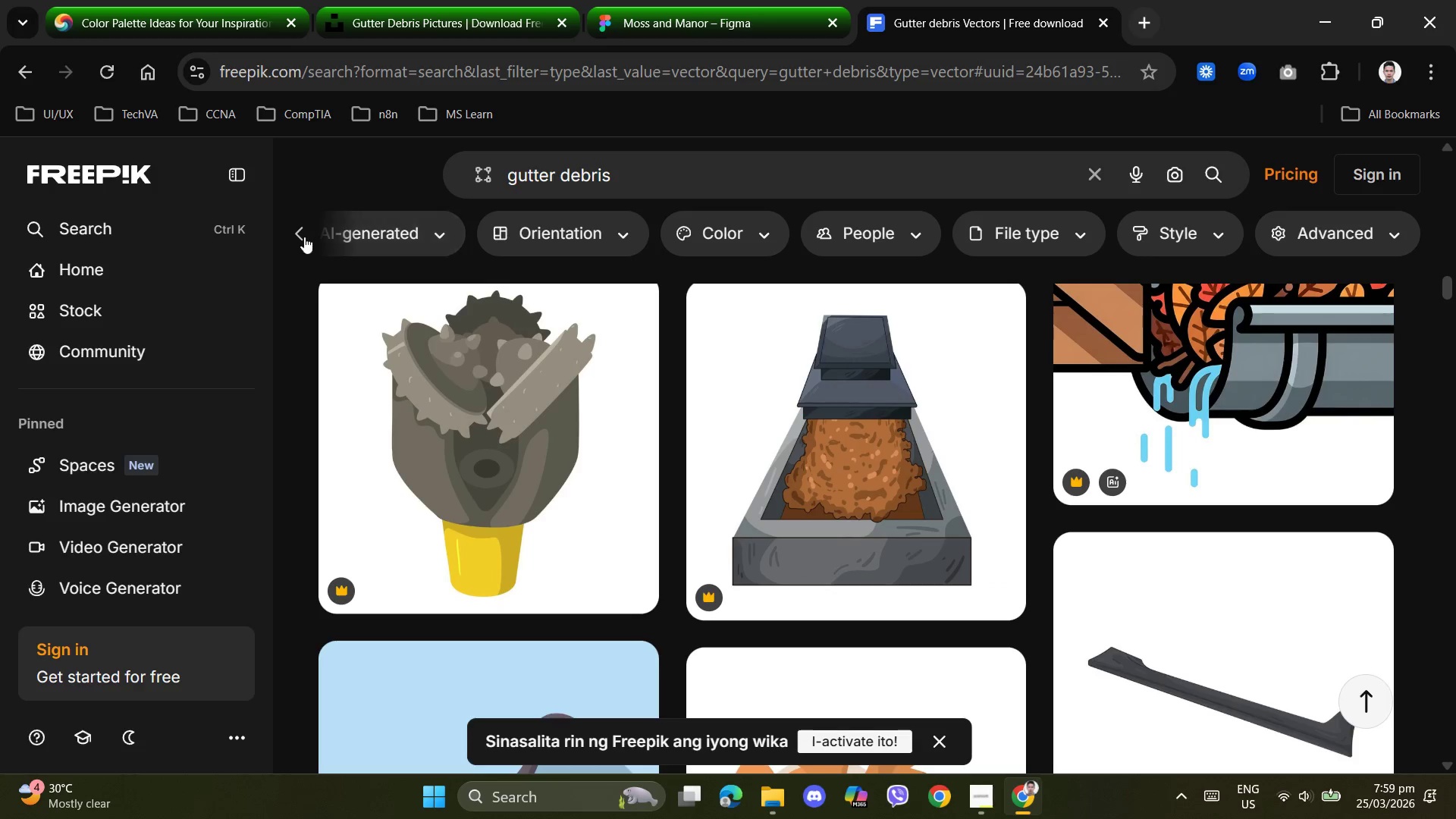 
left_click([293, 236])
 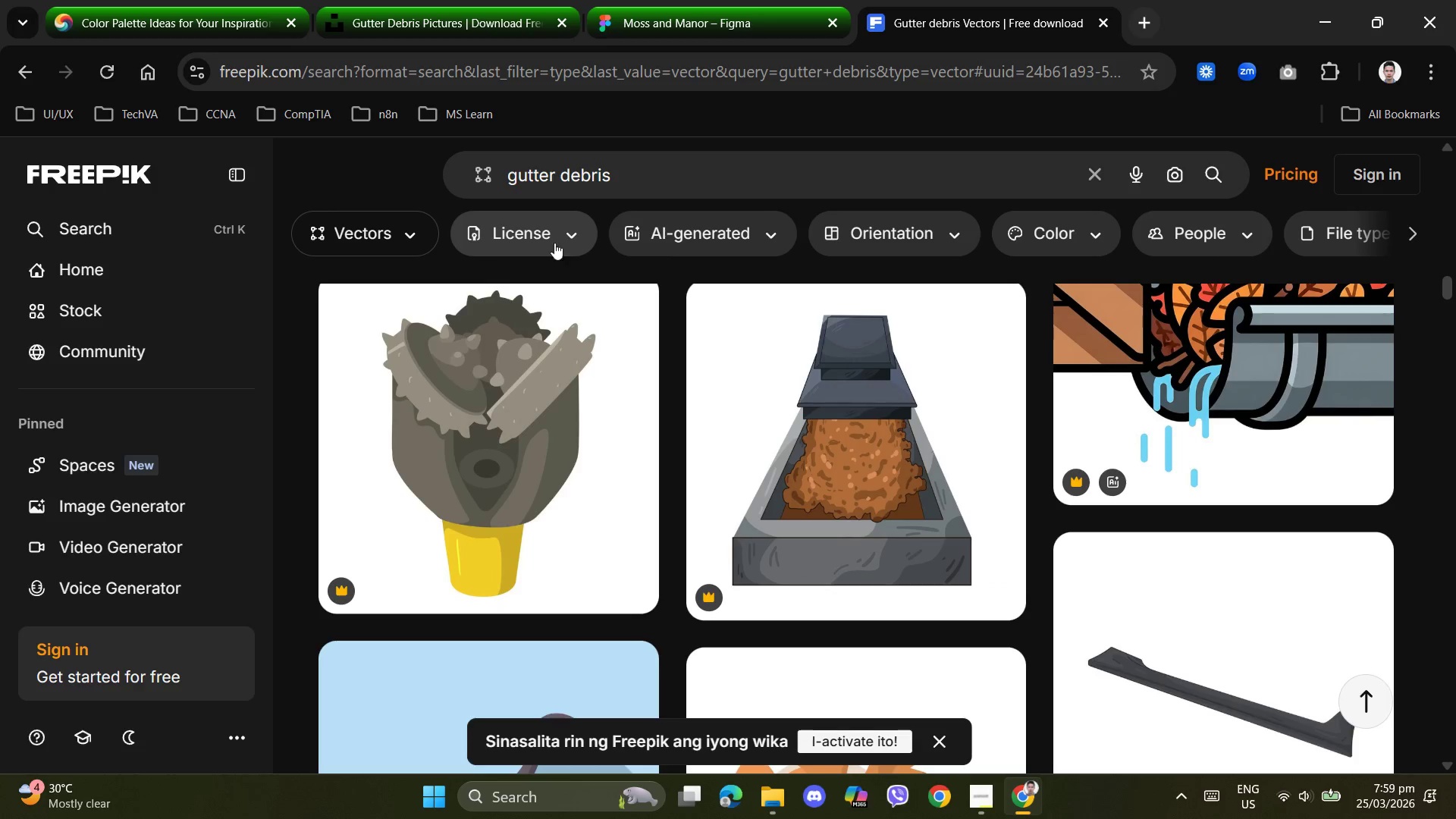 
left_click([577, 242])
 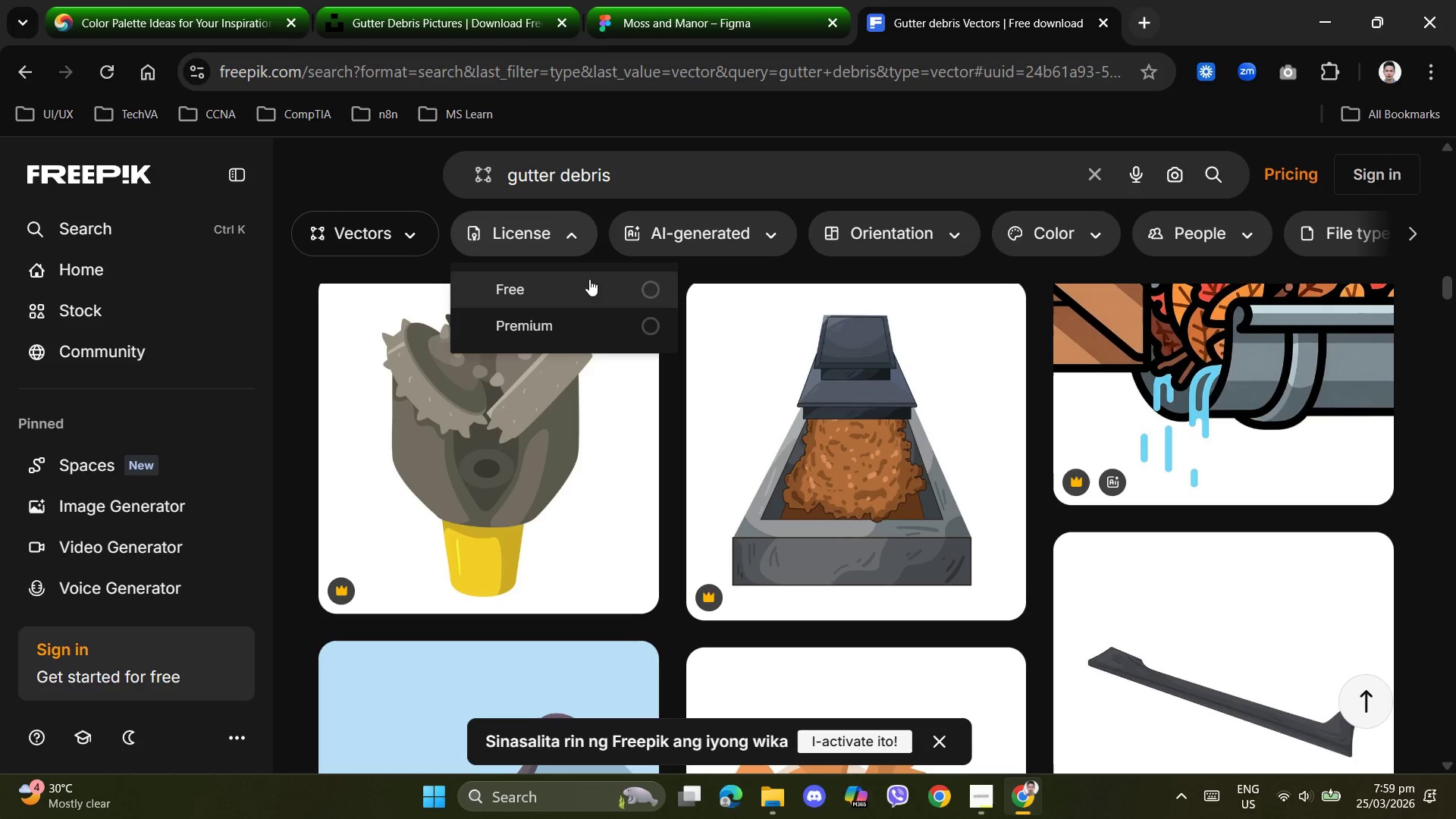 
left_click([604, 279])
 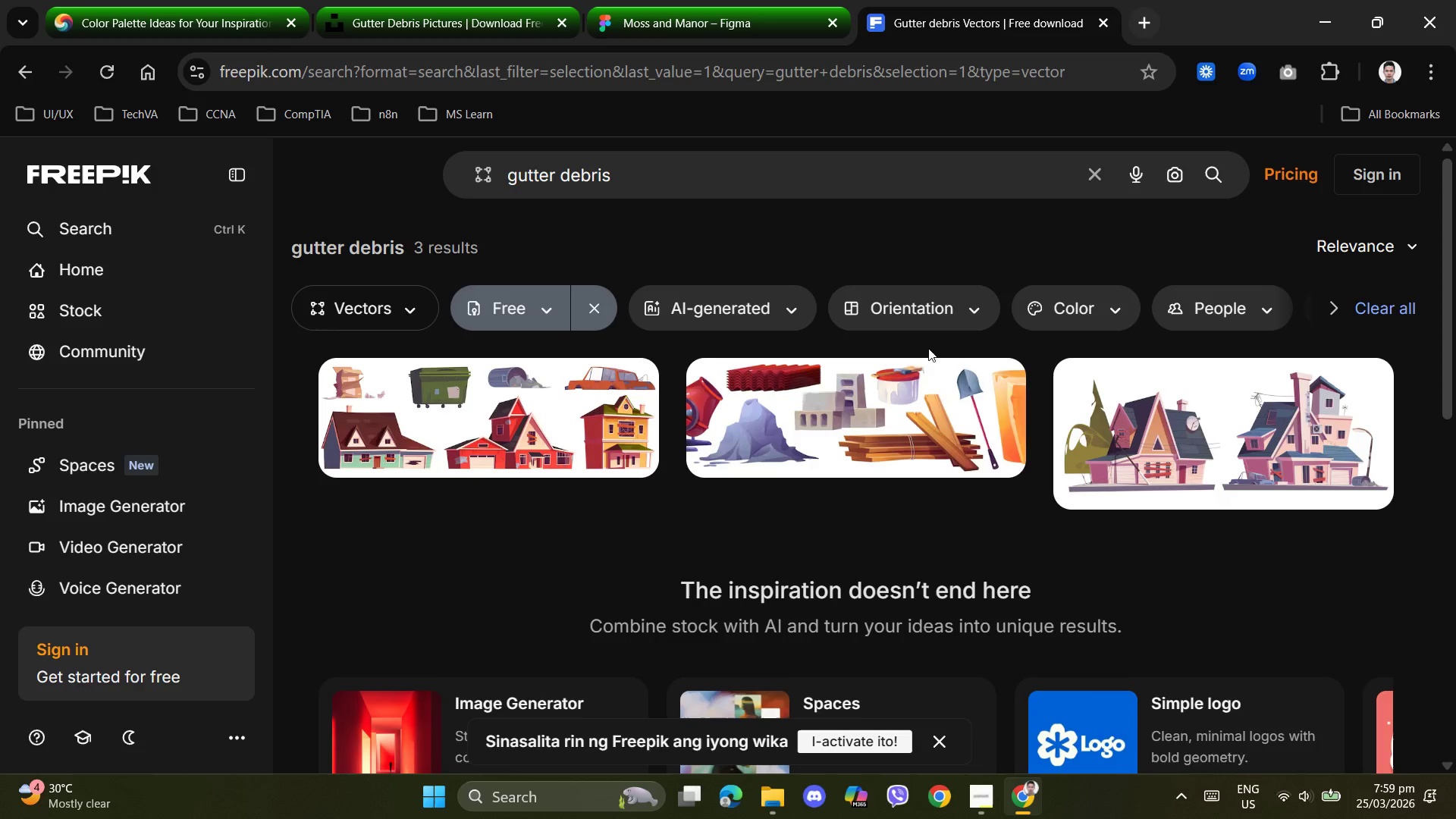 
scroll: coordinate [960, 410], scroll_direction: down, amount: 3.0
 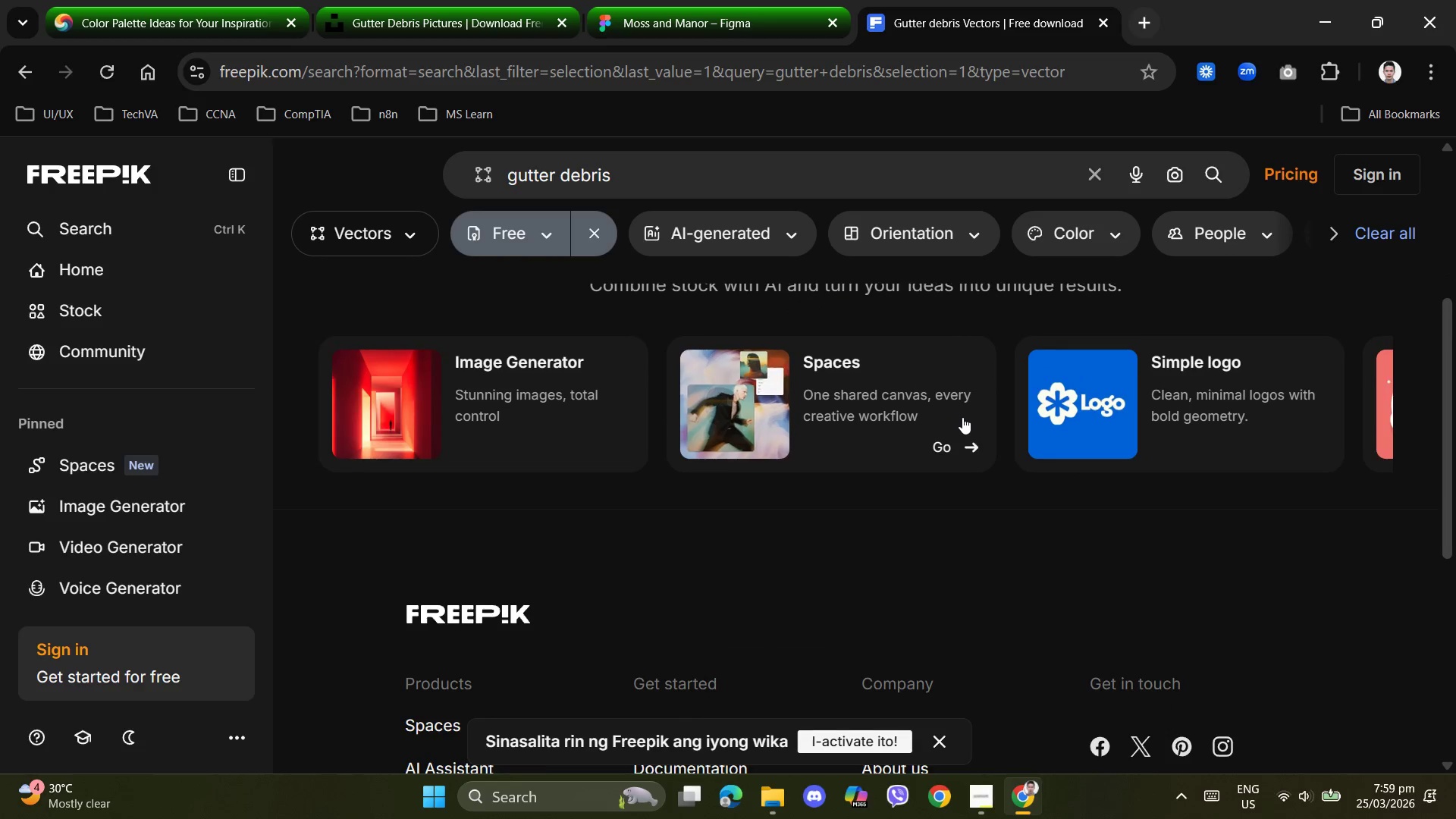 
scroll: coordinate [964, 419], scroll_direction: up, amount: 3.0
 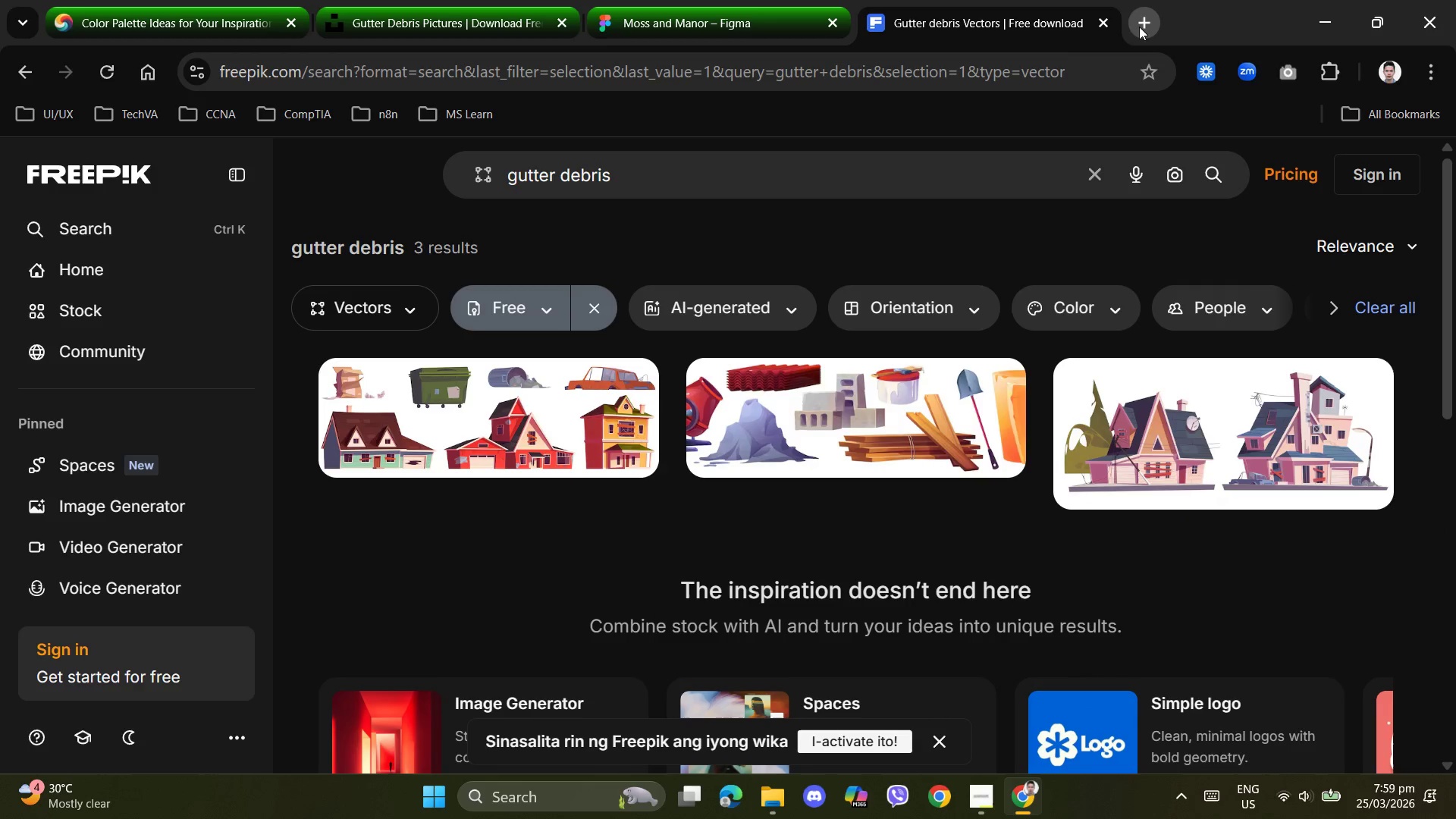 
left_click([764, 84])
 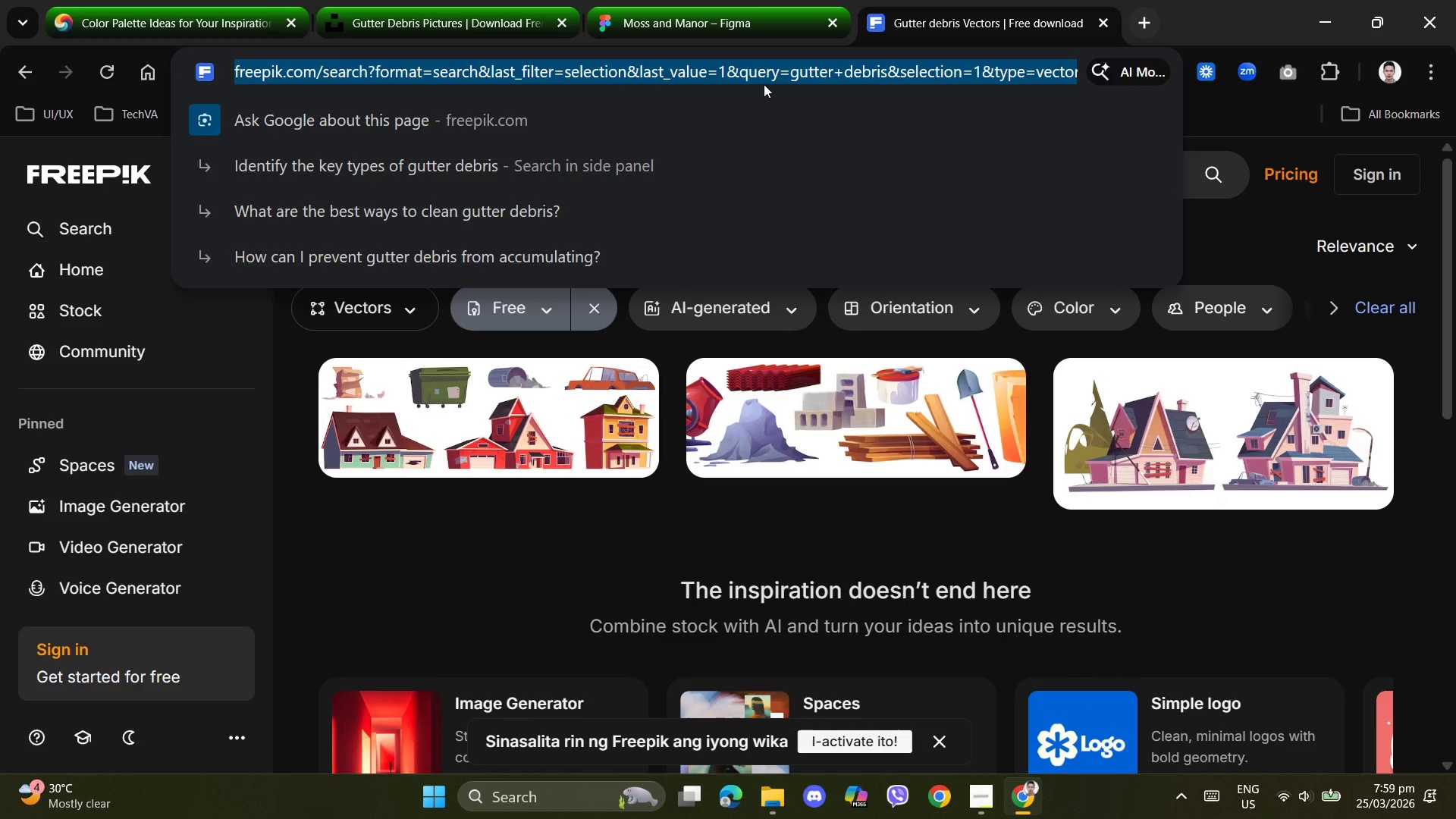 
type(gutter debris vector image)
 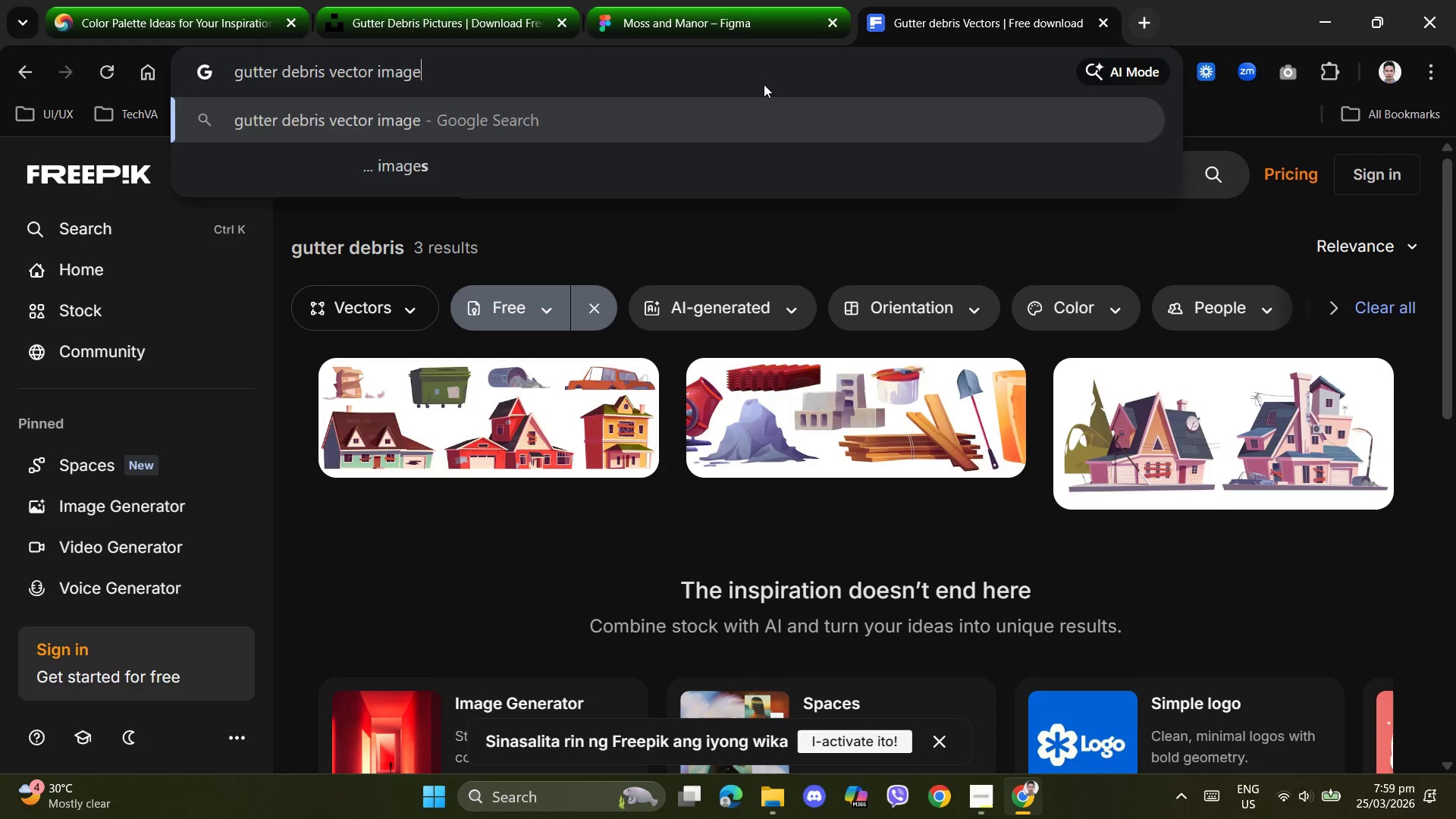 
key(Enter)
 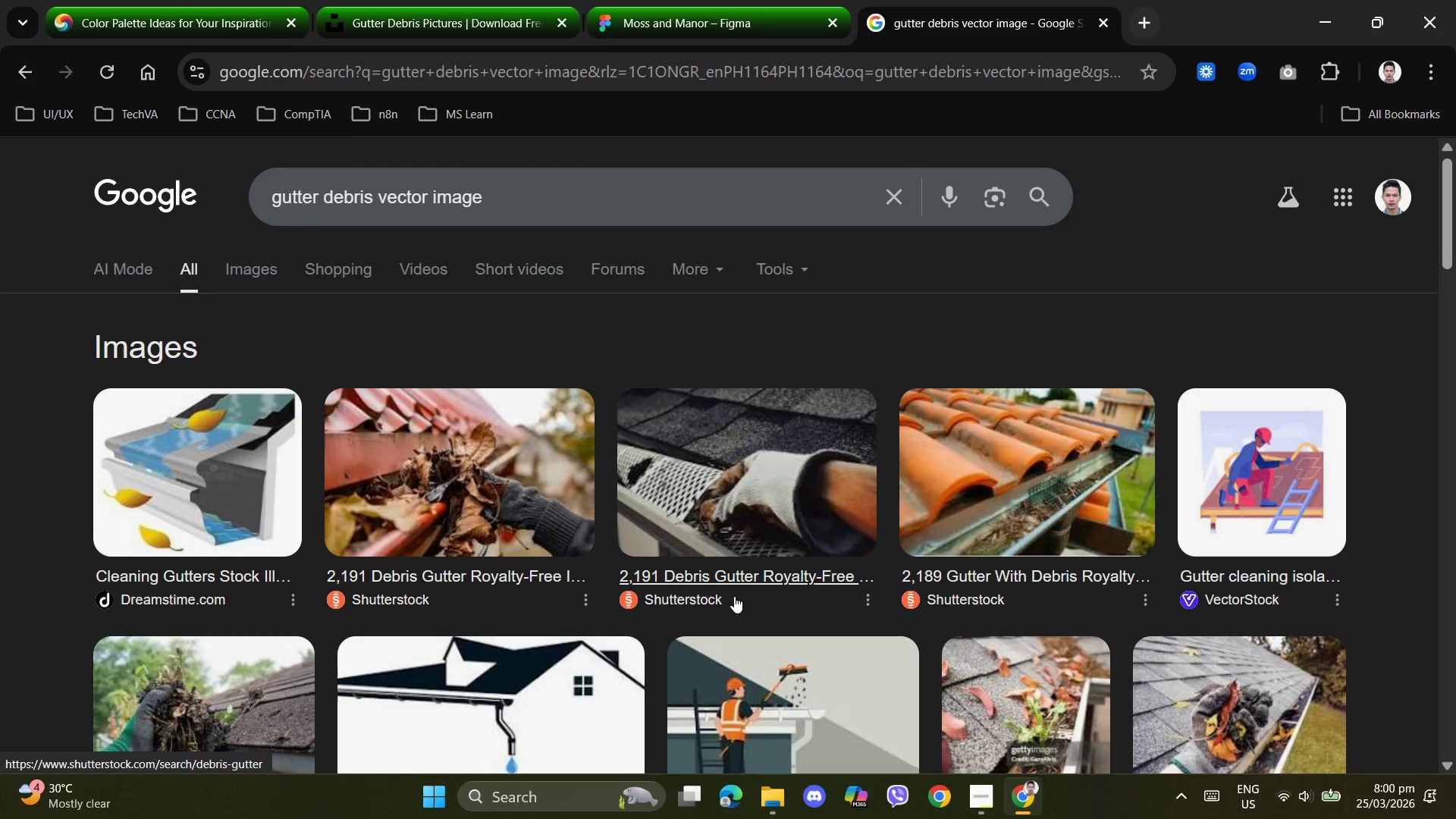 
scroll: coordinate [1075, 538], scroll_direction: down, amount: 7.0
 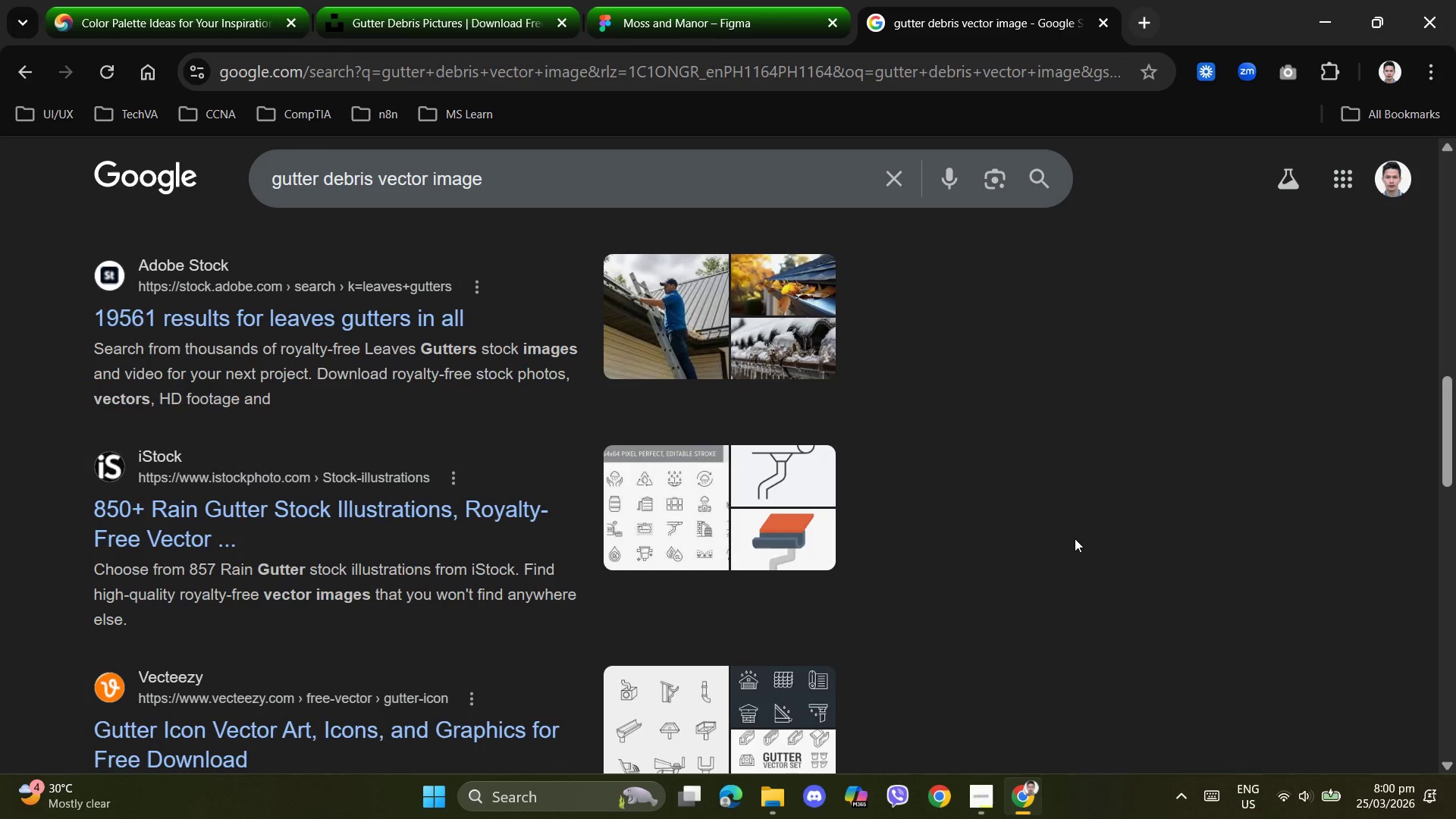 
scroll: coordinate [1075, 538], scroll_direction: up, amount: 16.0
 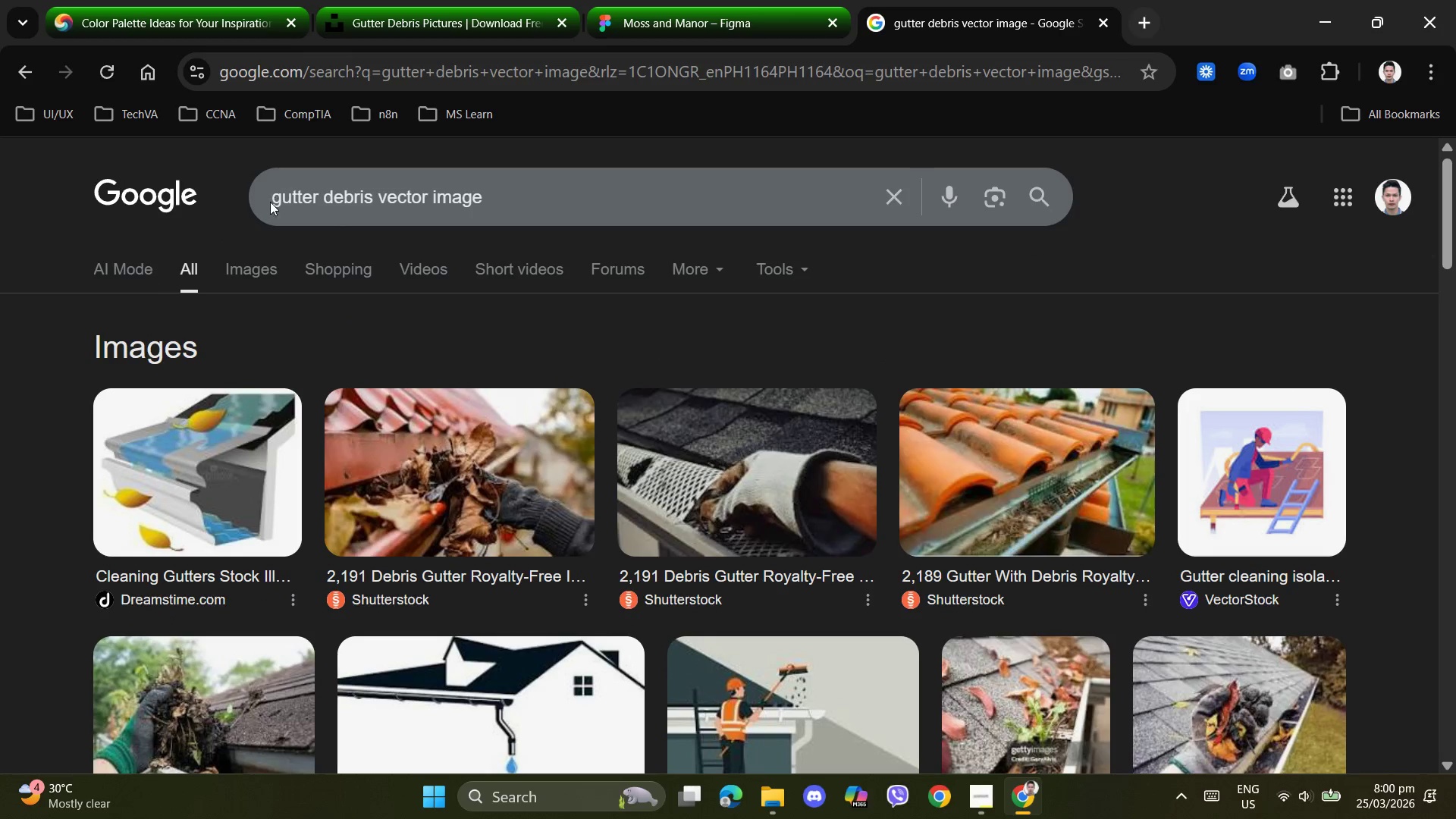 
left_click([270, 202])
 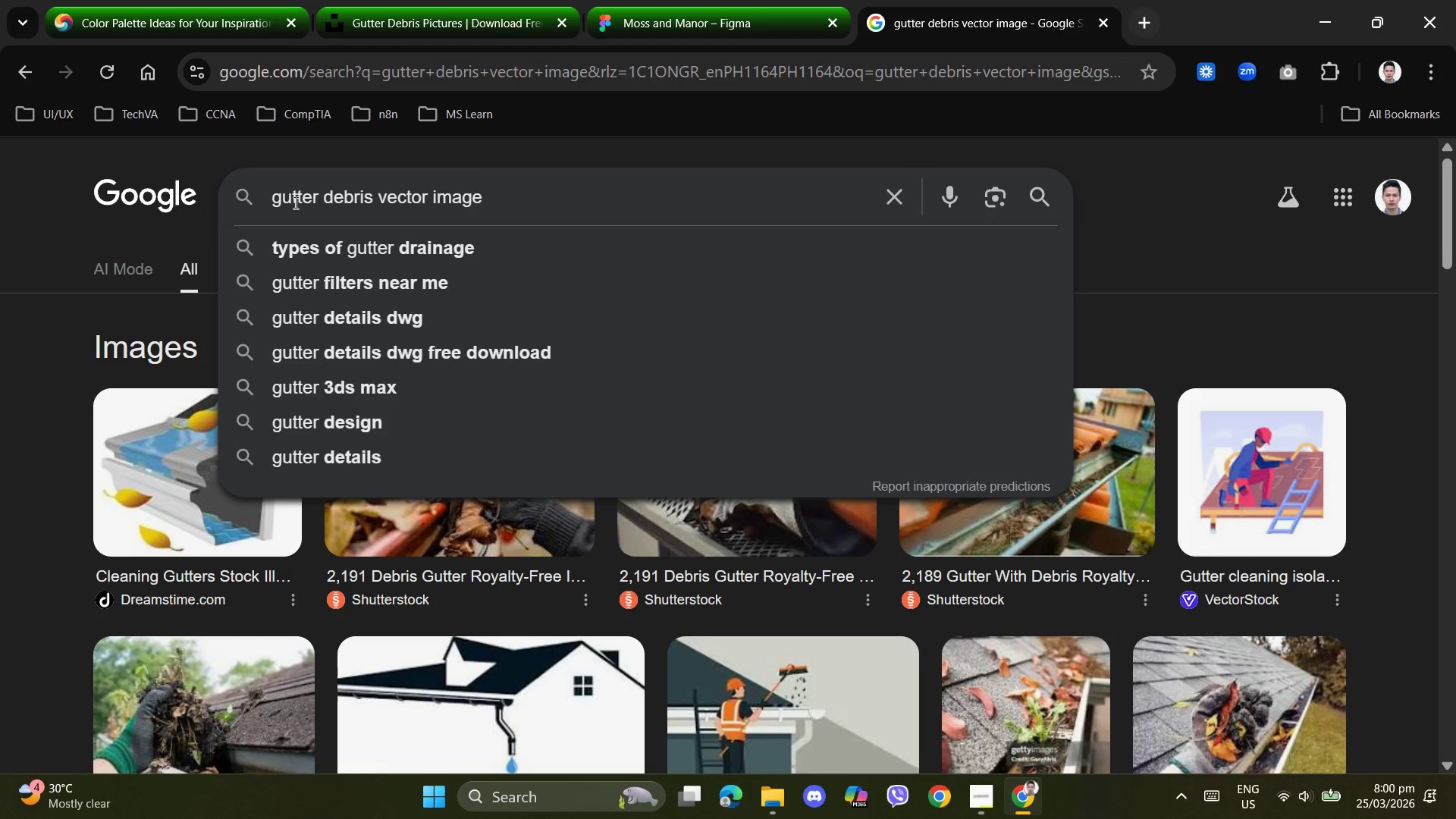 
type(flat dsi)
key(Backspace)
key(Backspace)
type(esign )
 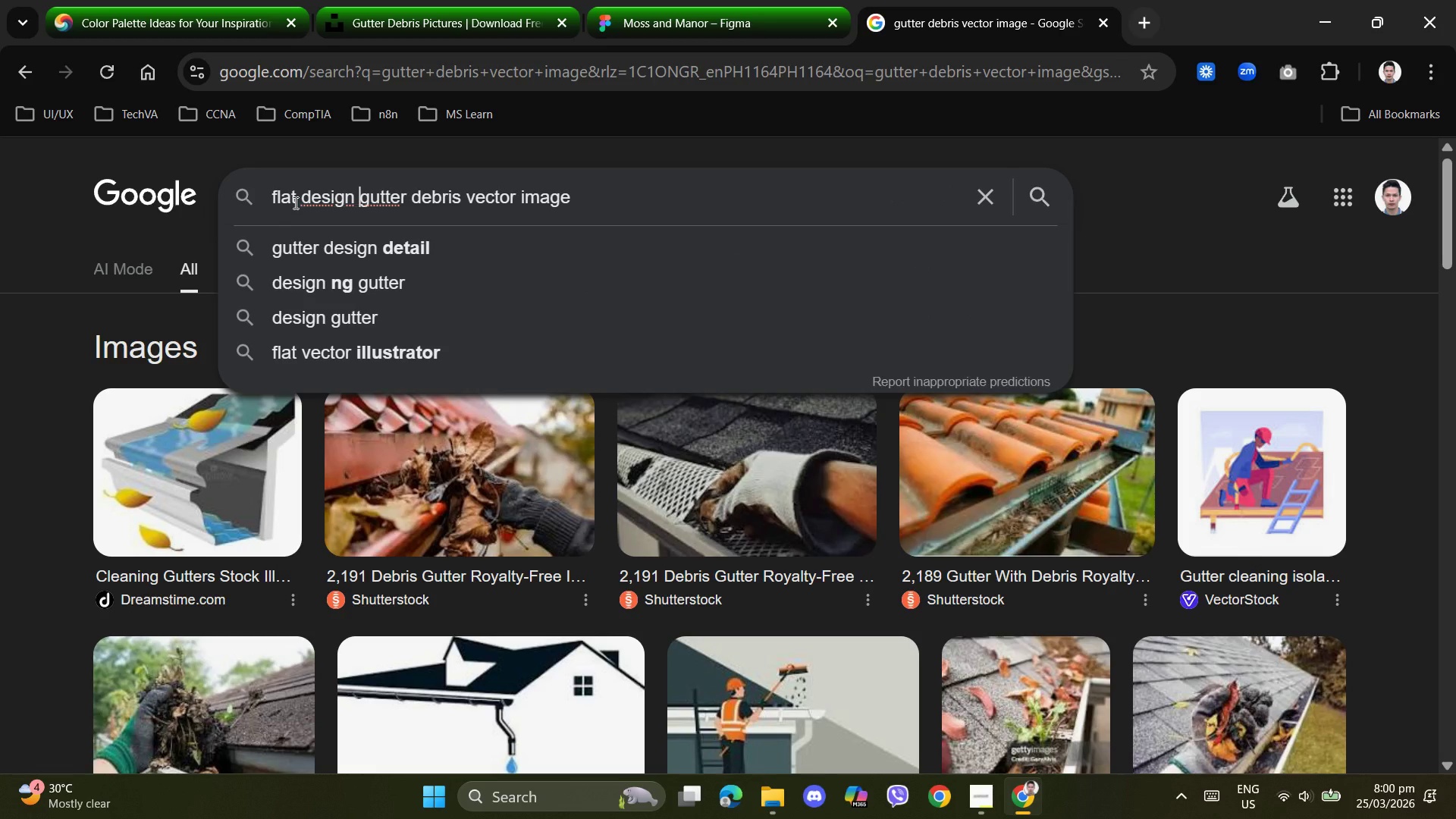 
key(NumpadEnter)
 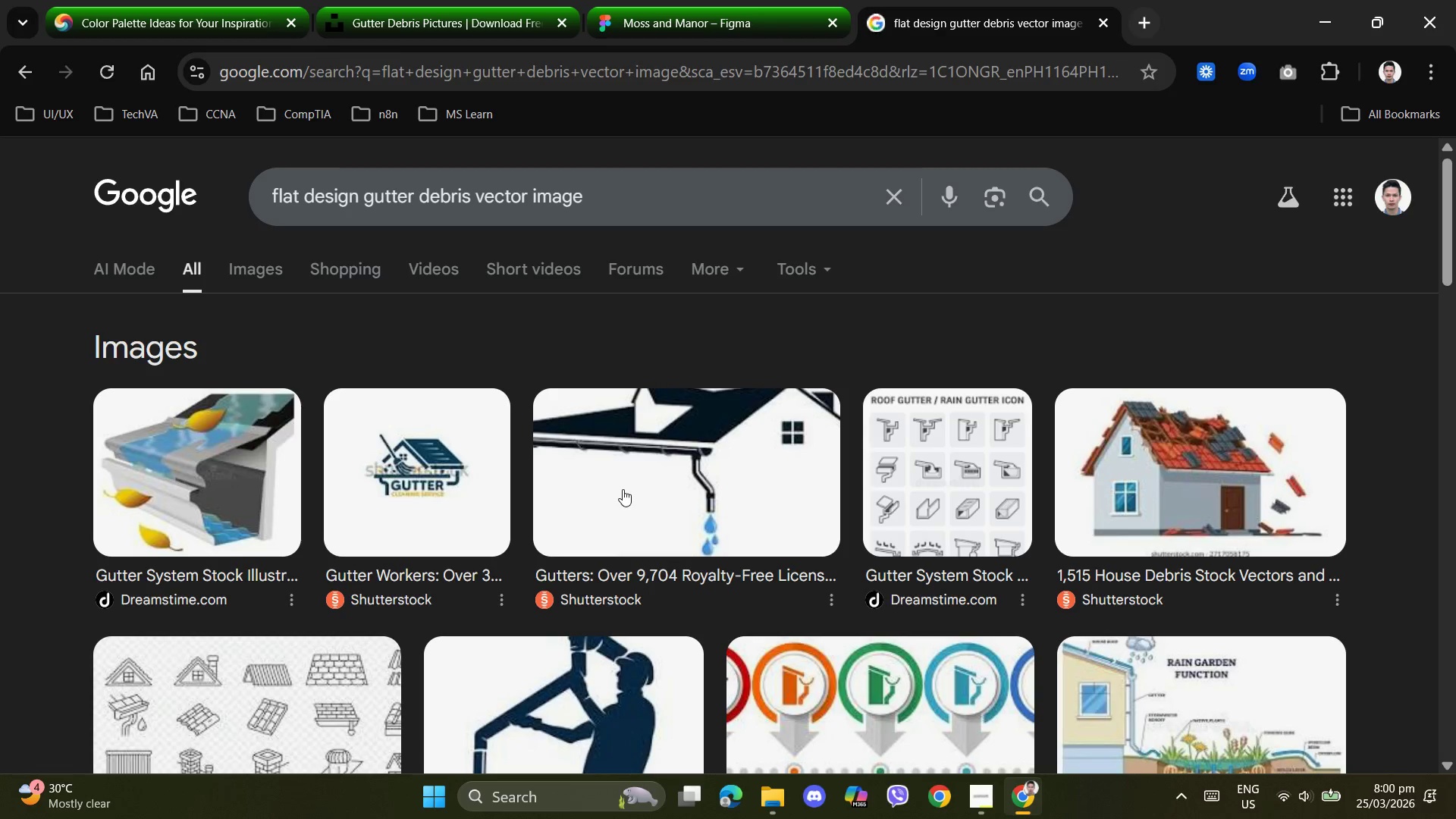 
scroll: coordinate [249, 446], scroll_direction: down, amount: 6.0
 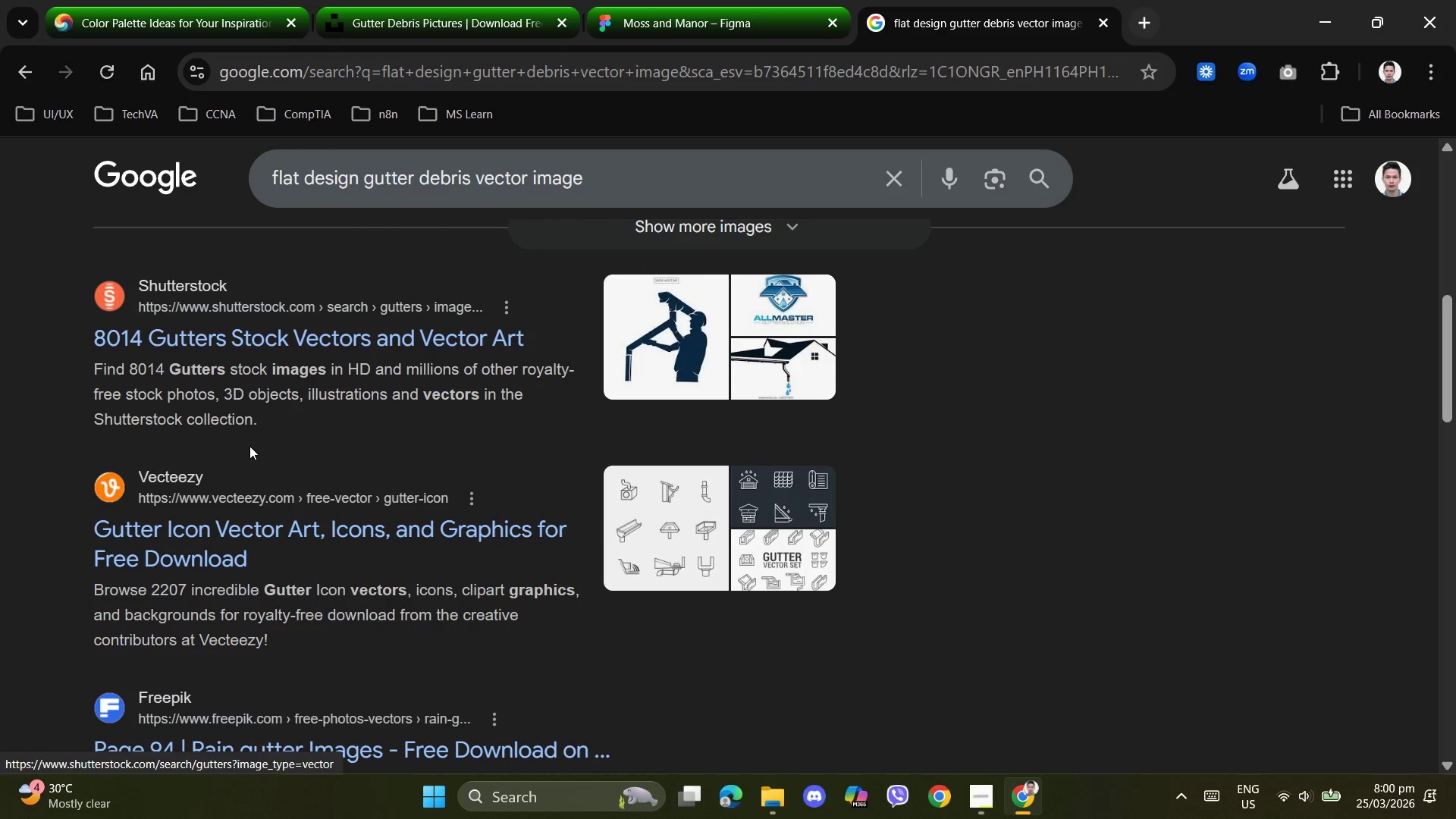 
scroll: coordinate [293, 229], scroll_direction: up, amount: 8.0
 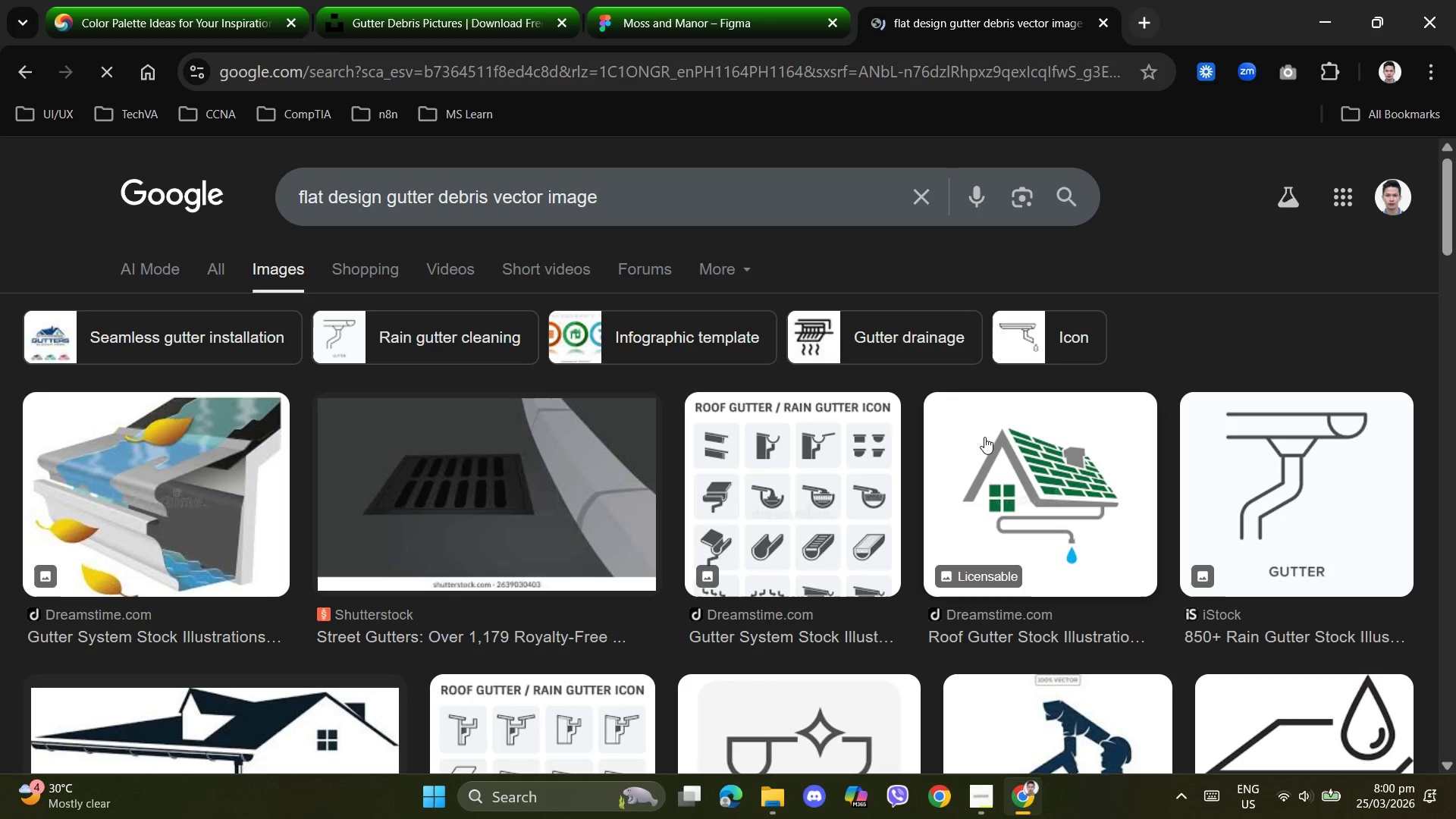 
scroll: coordinate [960, 468], scroll_direction: down, amount: 1.0
 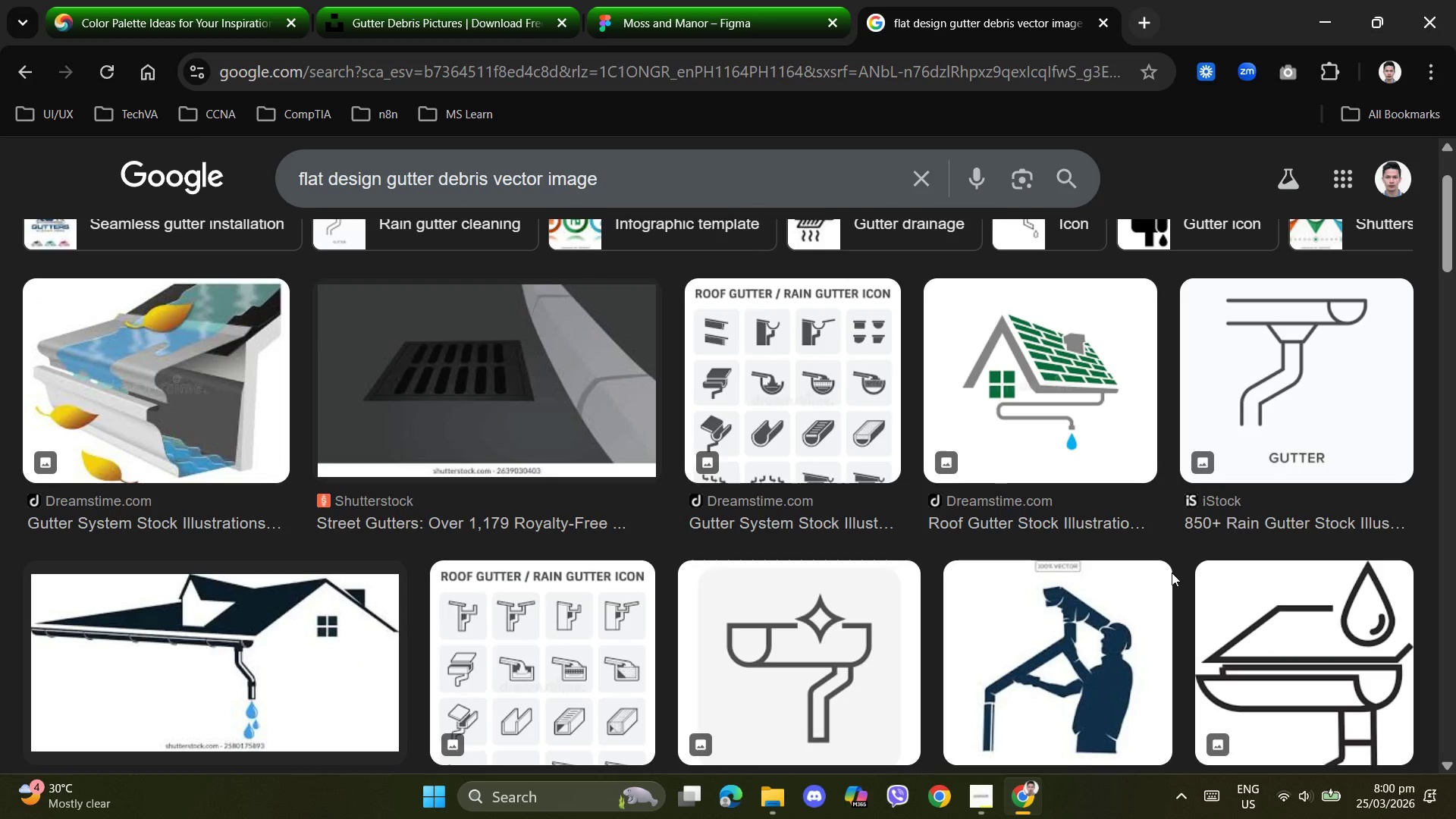 
wait(6.14)
 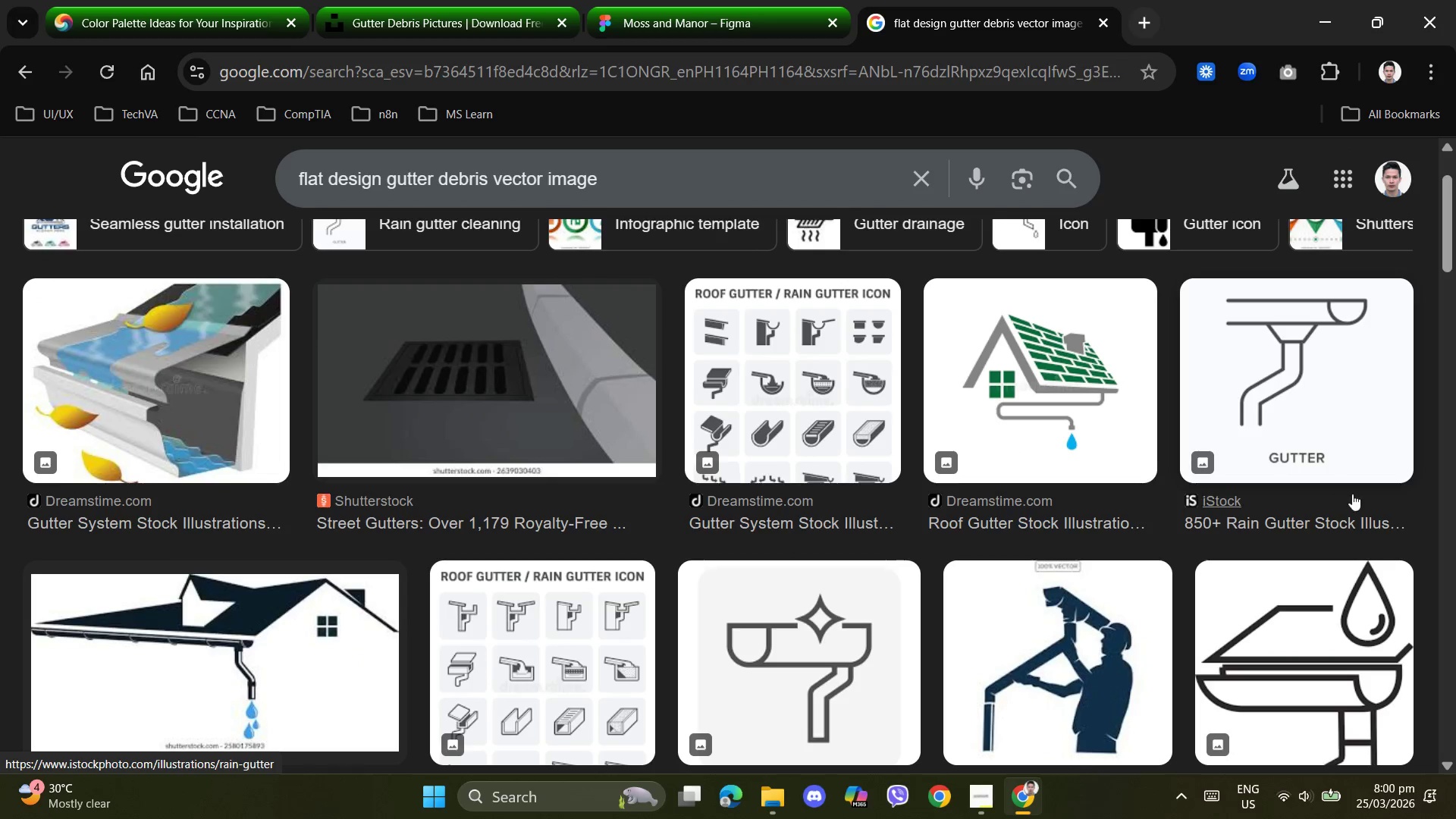 
scroll: coordinate [1171, 573], scroll_direction: down, amount: 2.0
 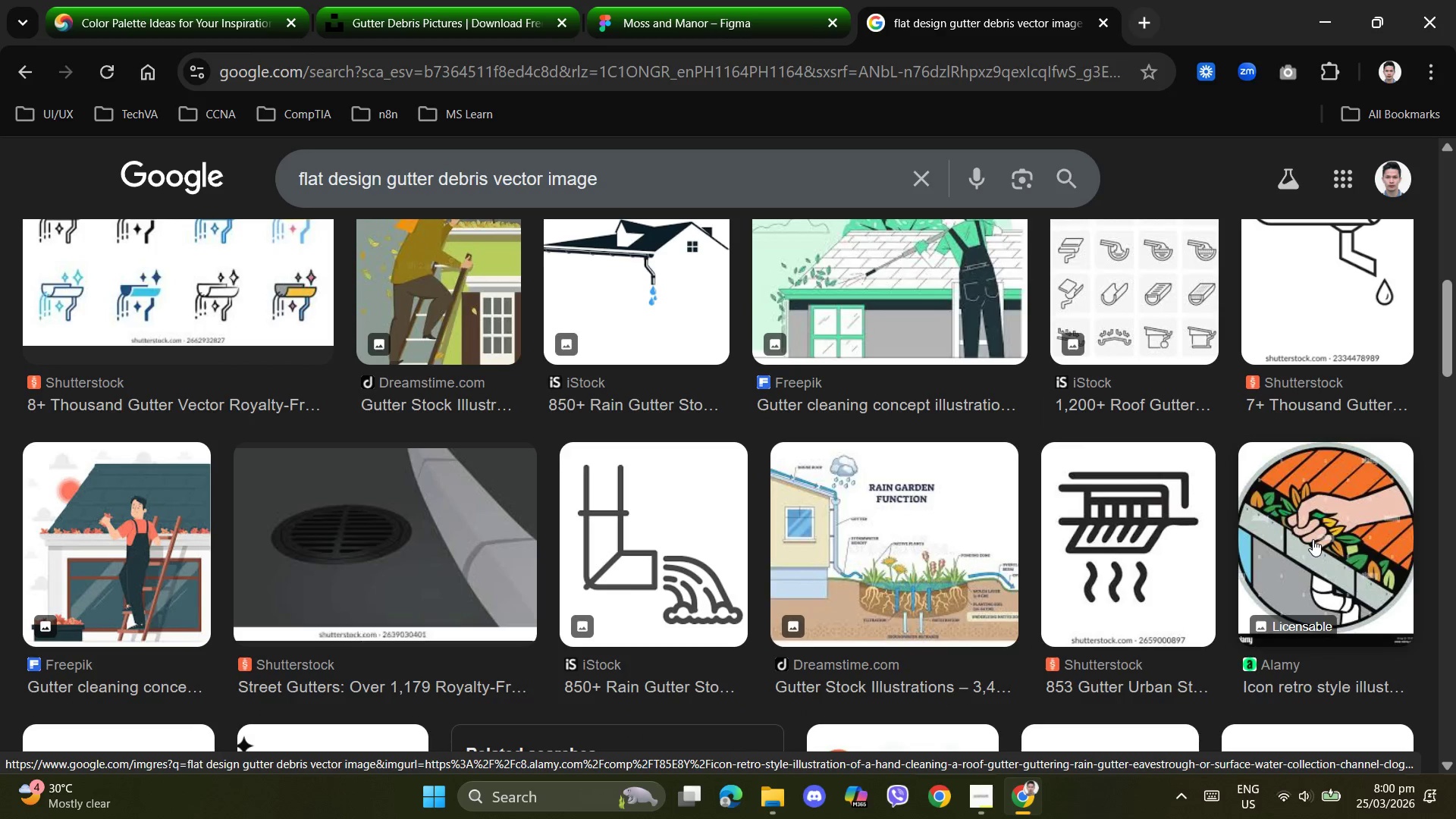 
left_click([1134, 413])
 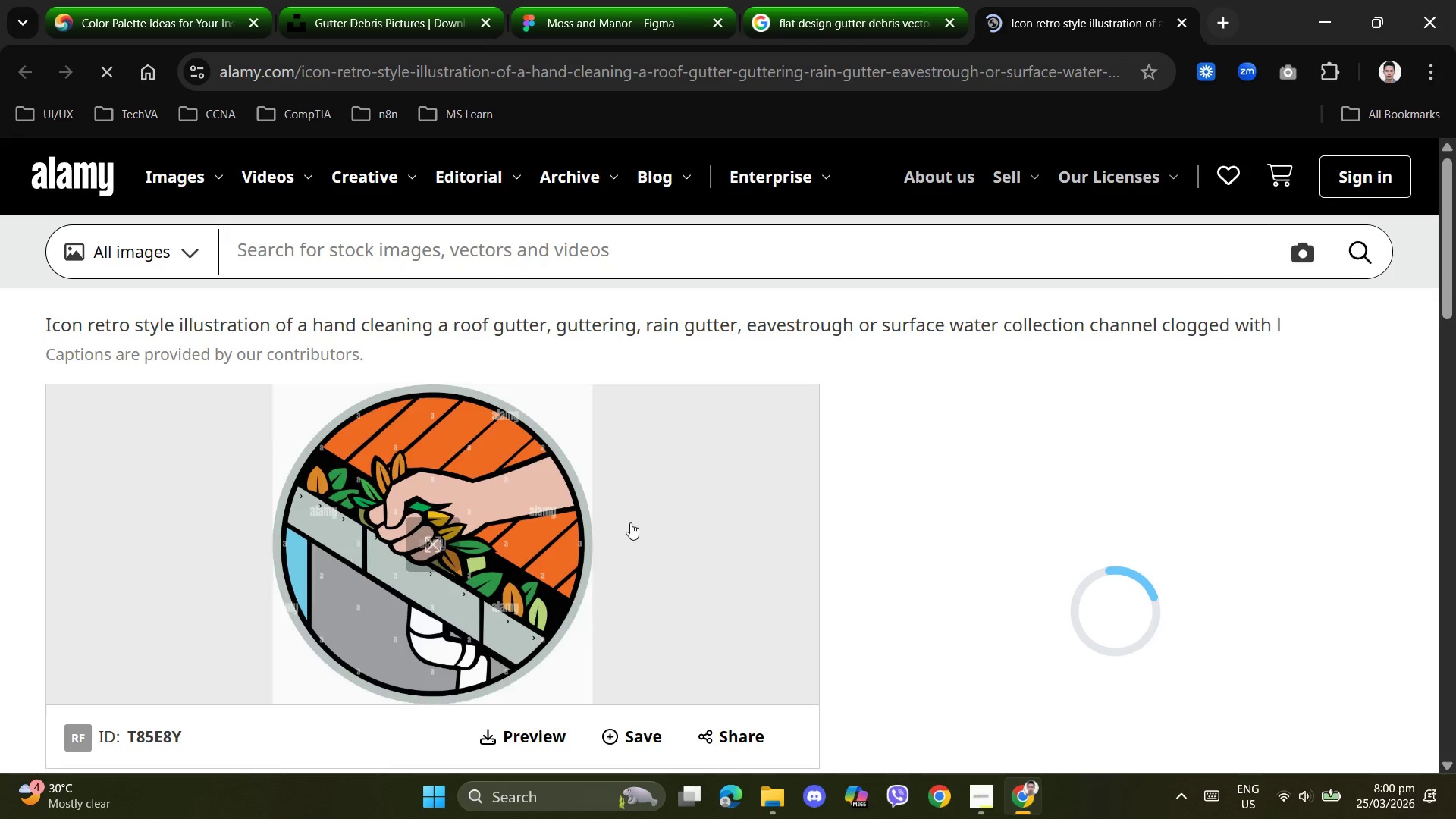 
scroll: coordinate [486, 576], scroll_direction: down, amount: 2.0
 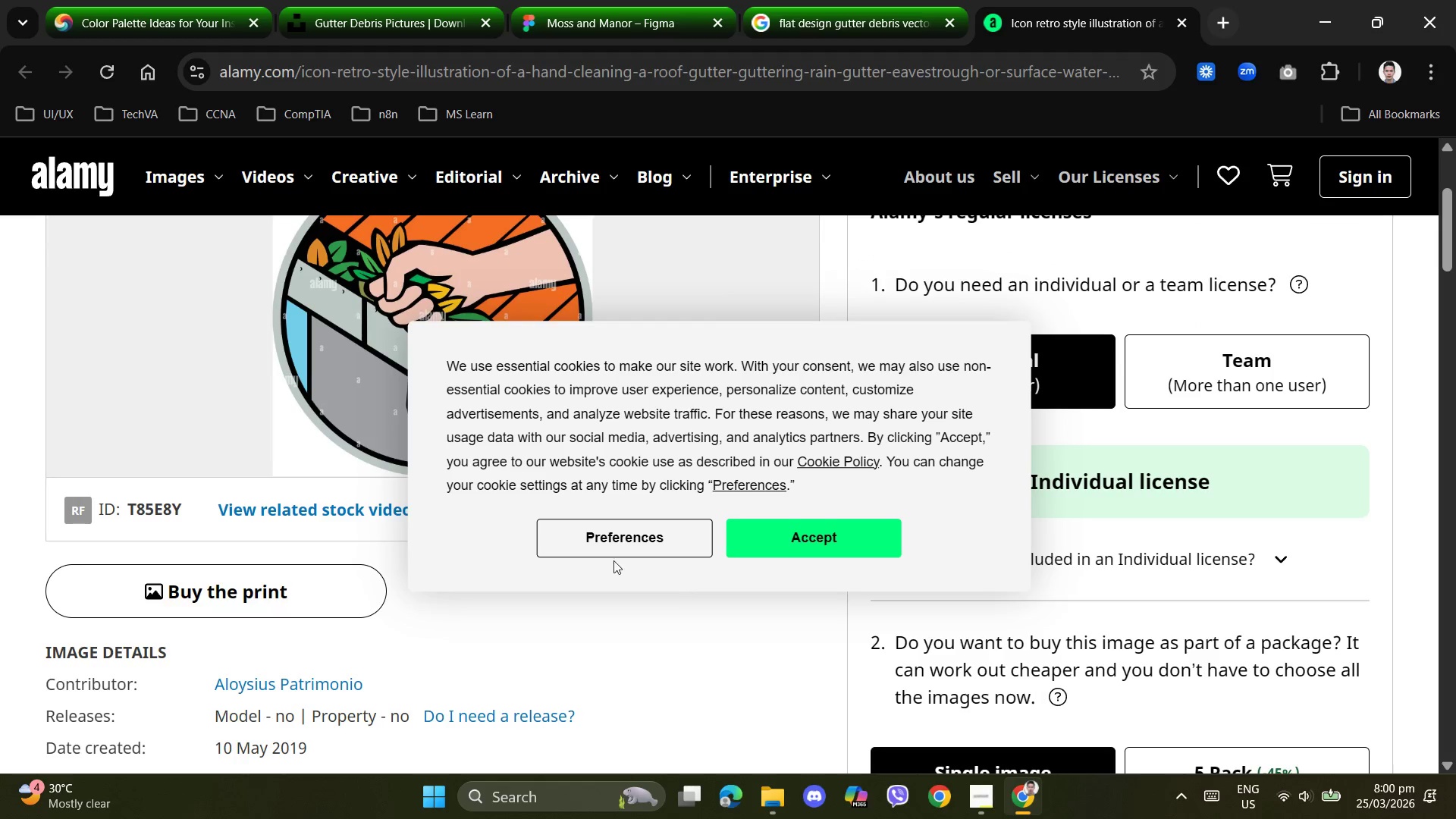 
left_click([664, 644])
 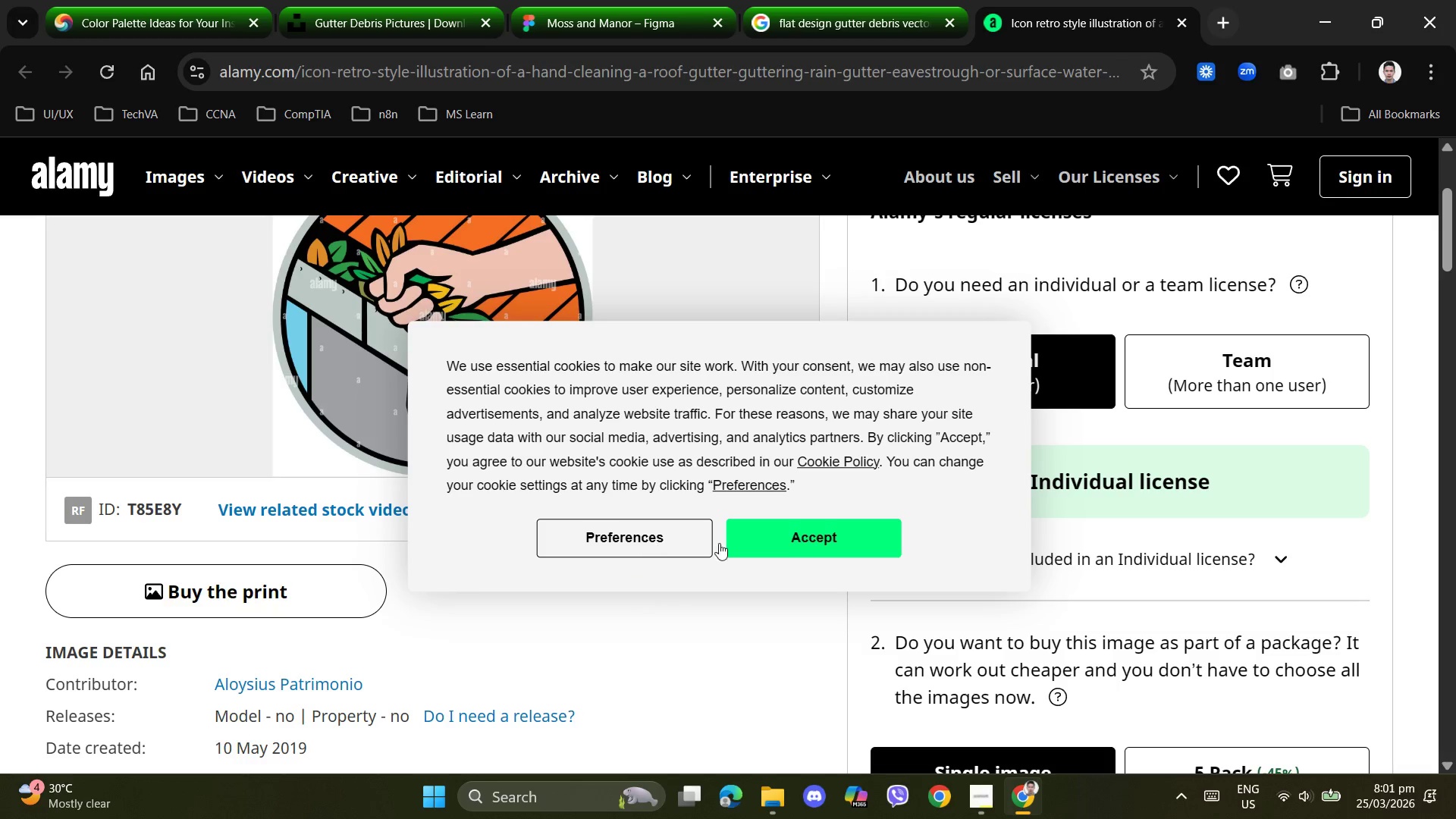 
left_click([783, 541])
 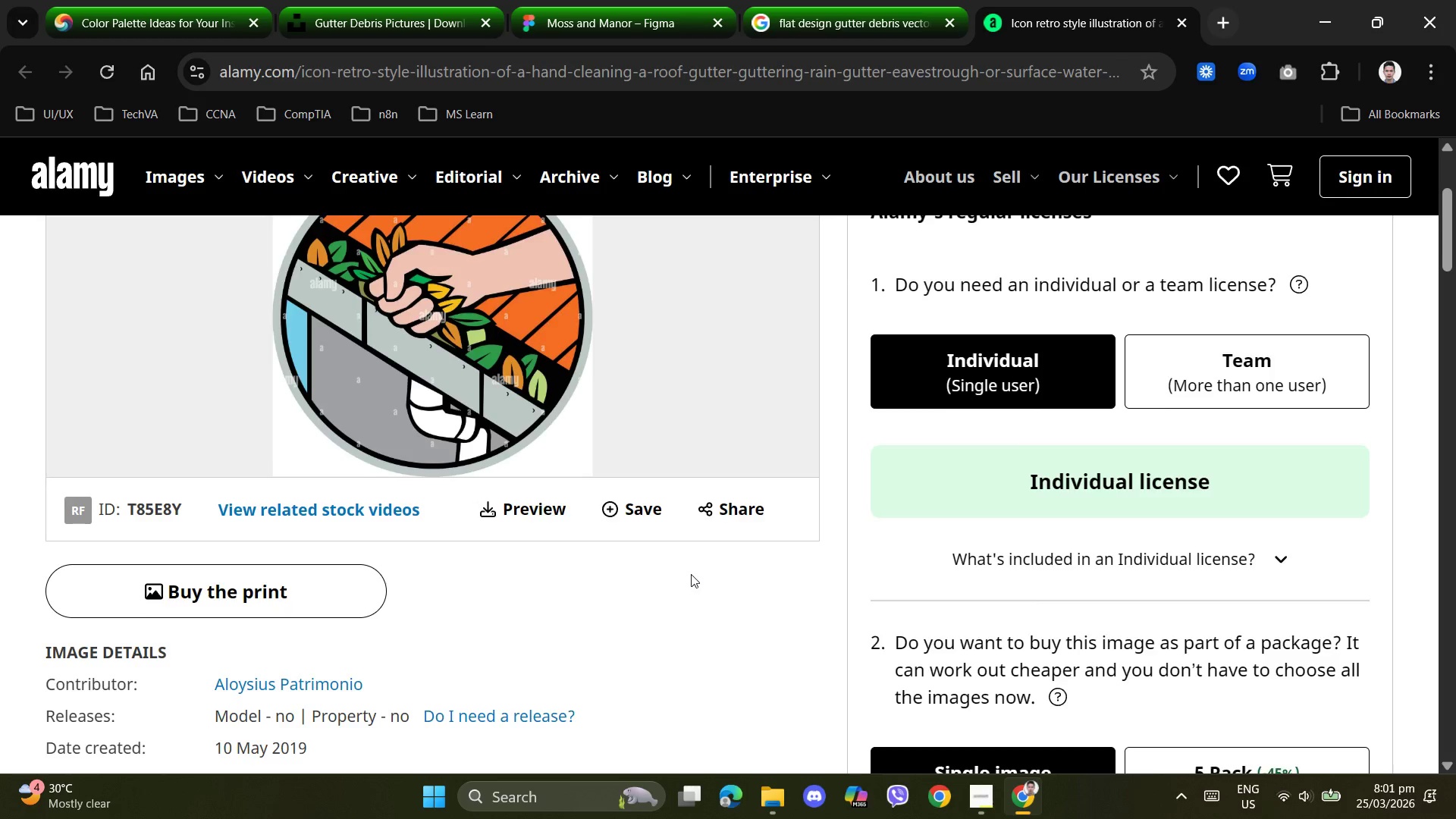 
scroll: coordinate [691, 574], scroll_direction: up, amount: 3.0
 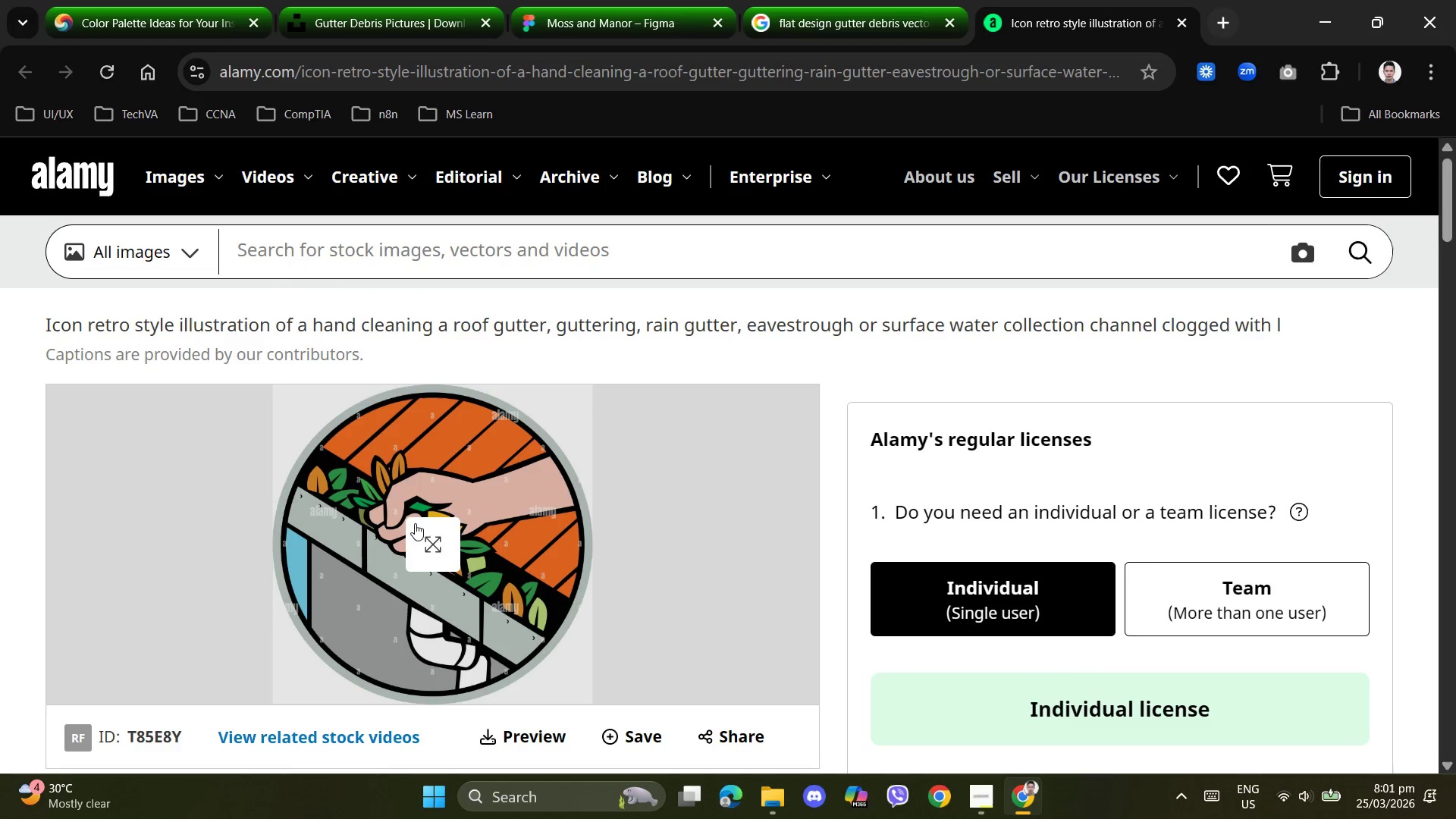 
left_click([416, 522])
 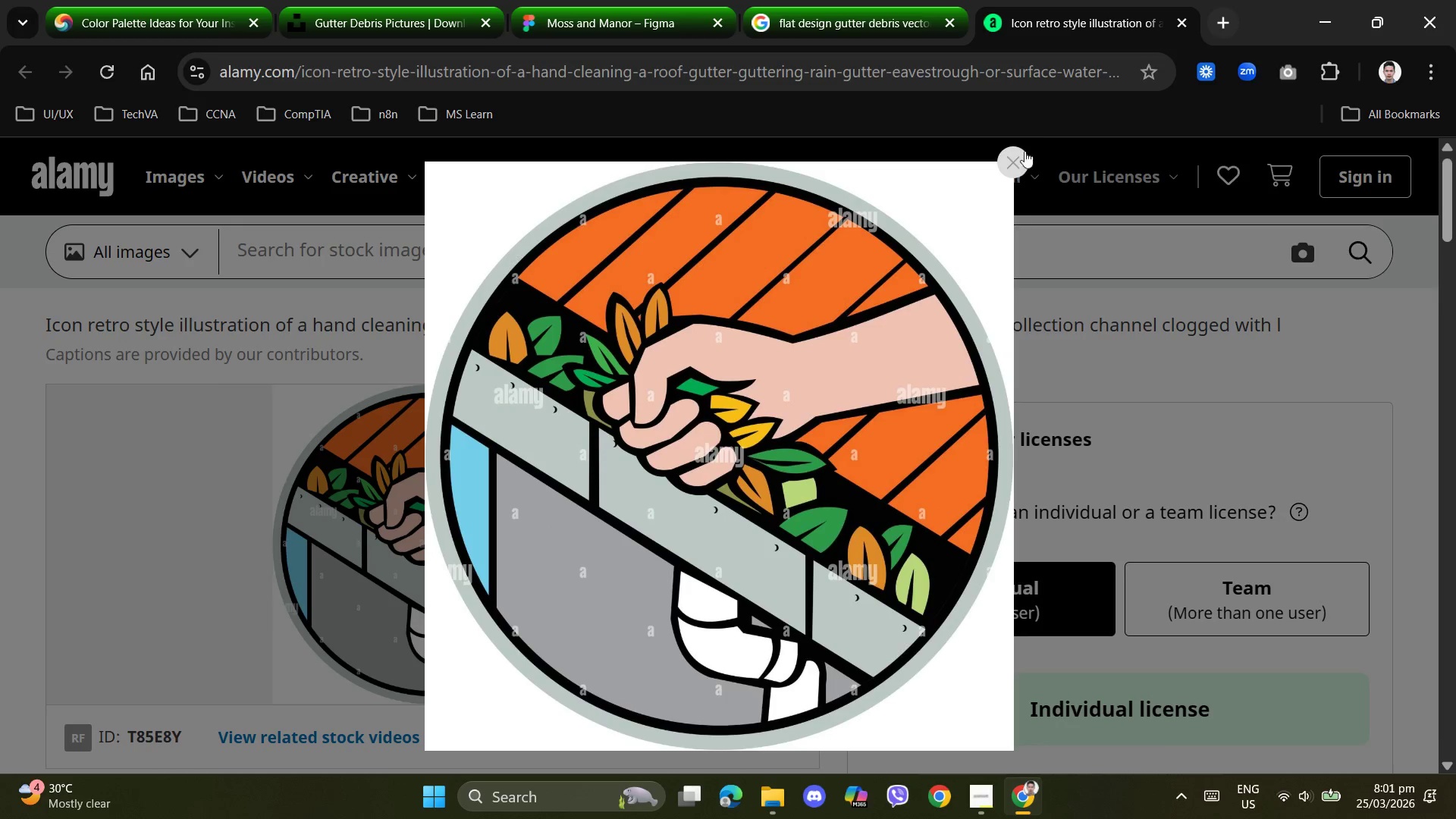 
left_click([1018, 157])
 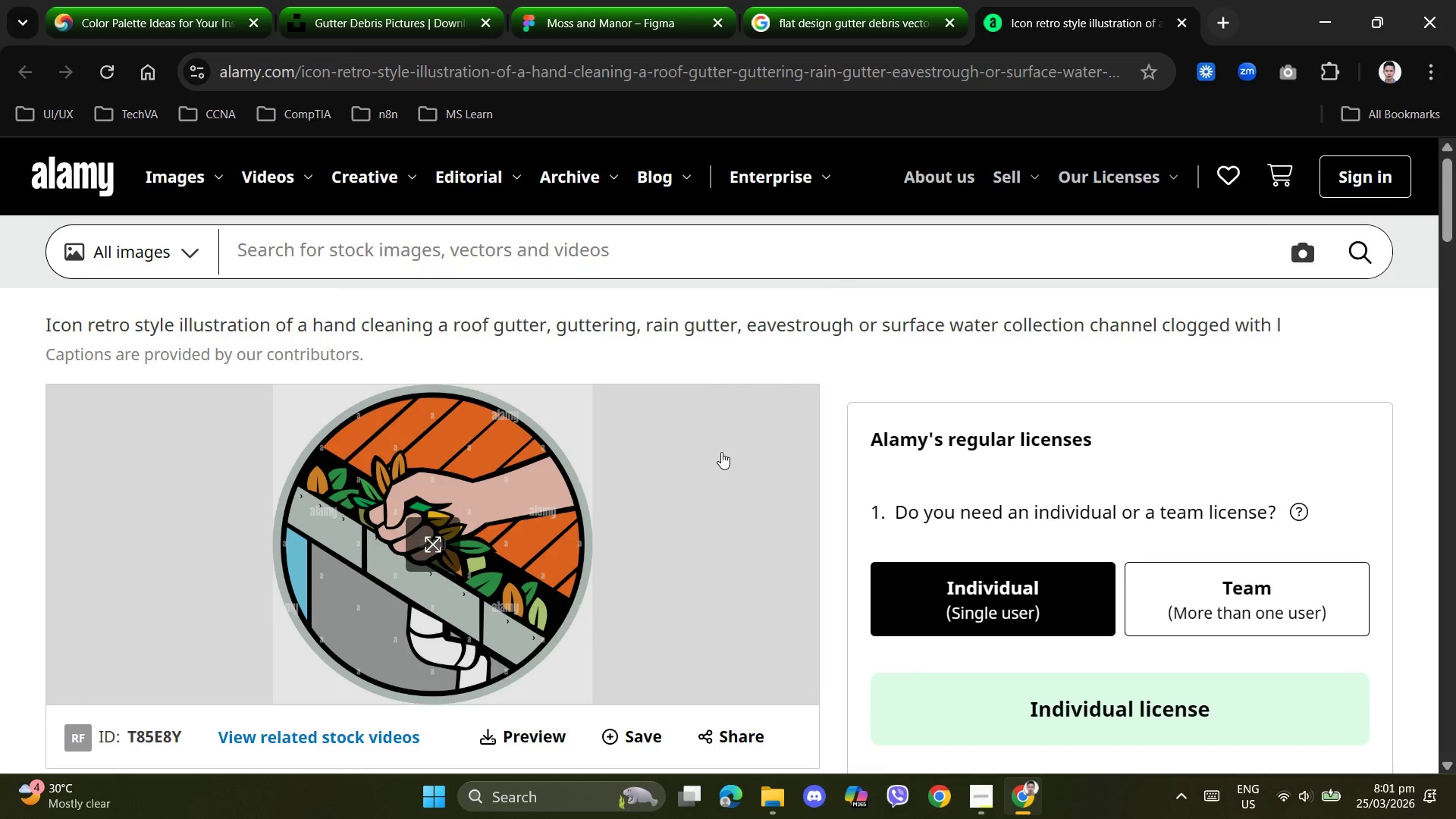 
scroll: coordinate [651, 457], scroll_direction: down, amount: 7.0
 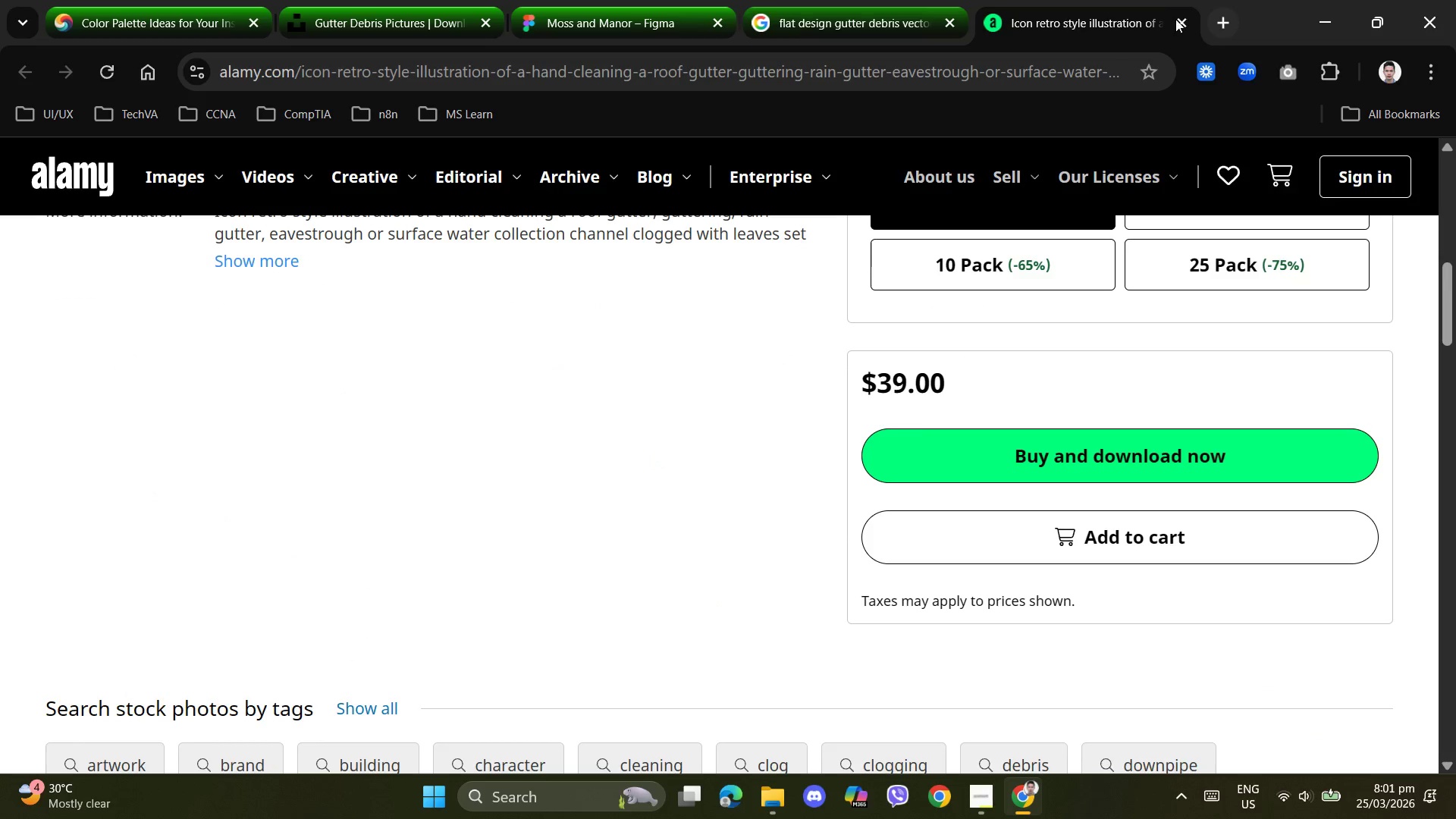 
left_click([1181, 20])
 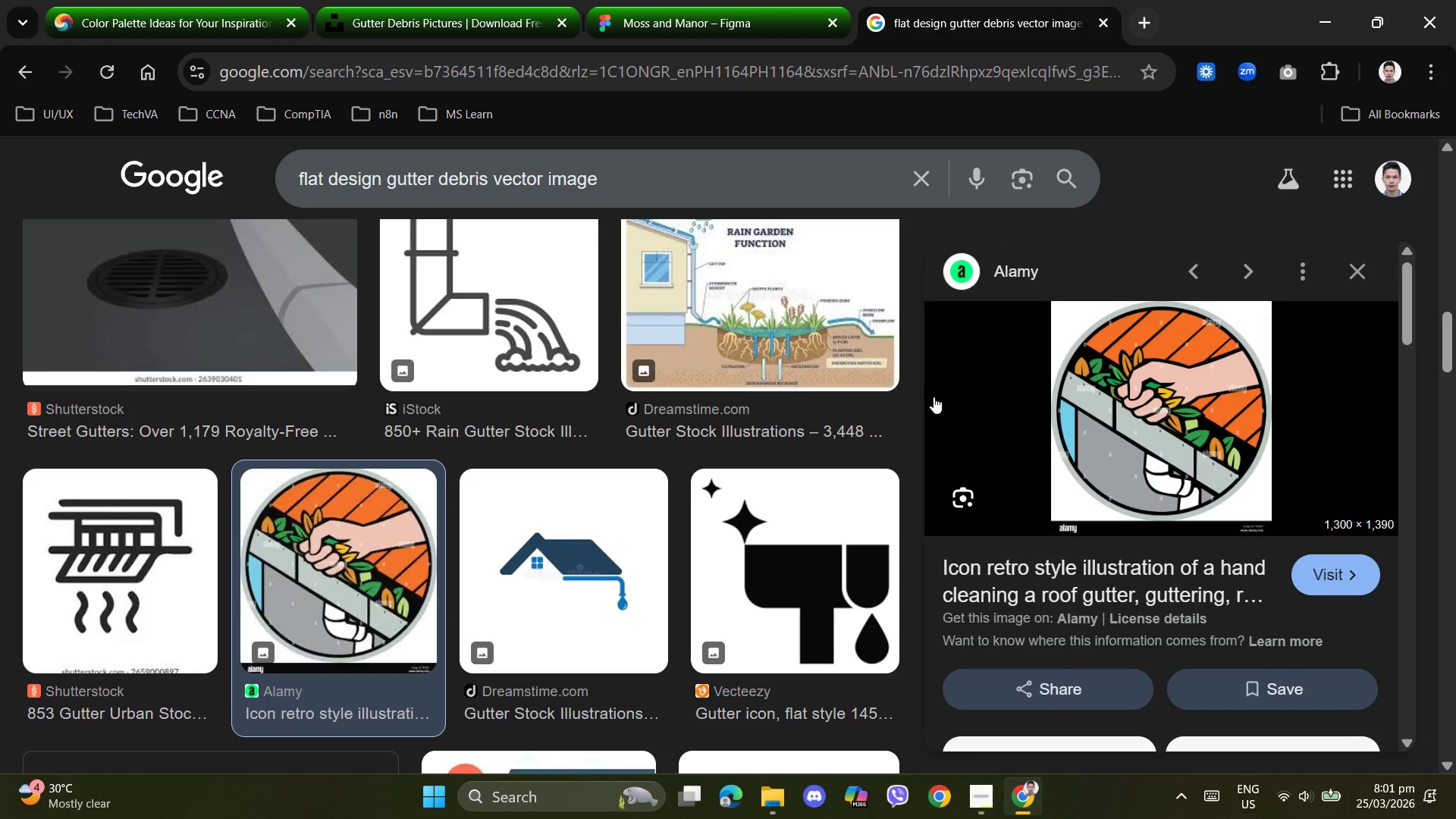 
scroll: coordinate [196, 510], scroll_direction: down, amount: 12.0
 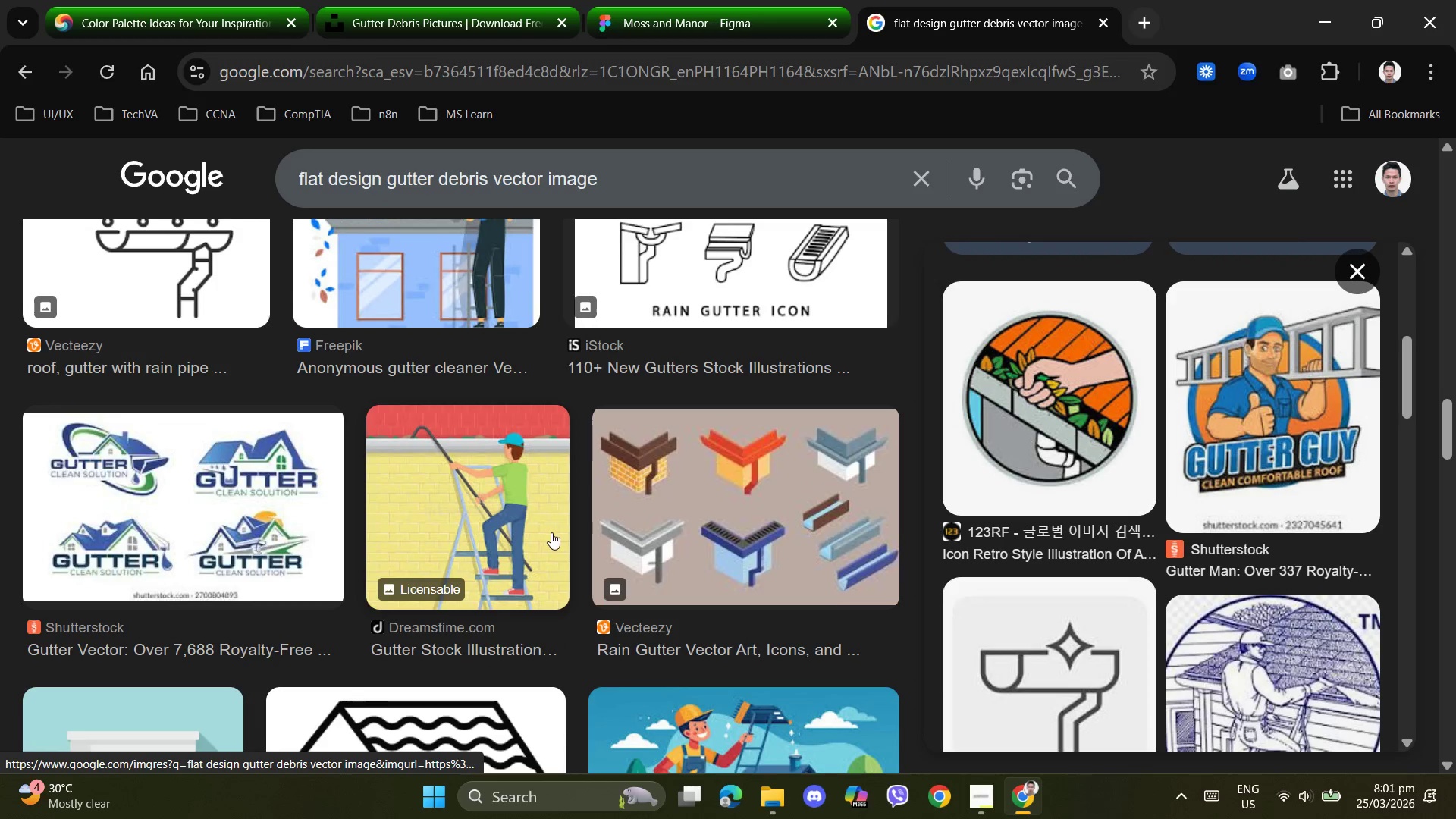 
scroll: coordinate [558, 532], scroll_direction: down, amount: 2.0
 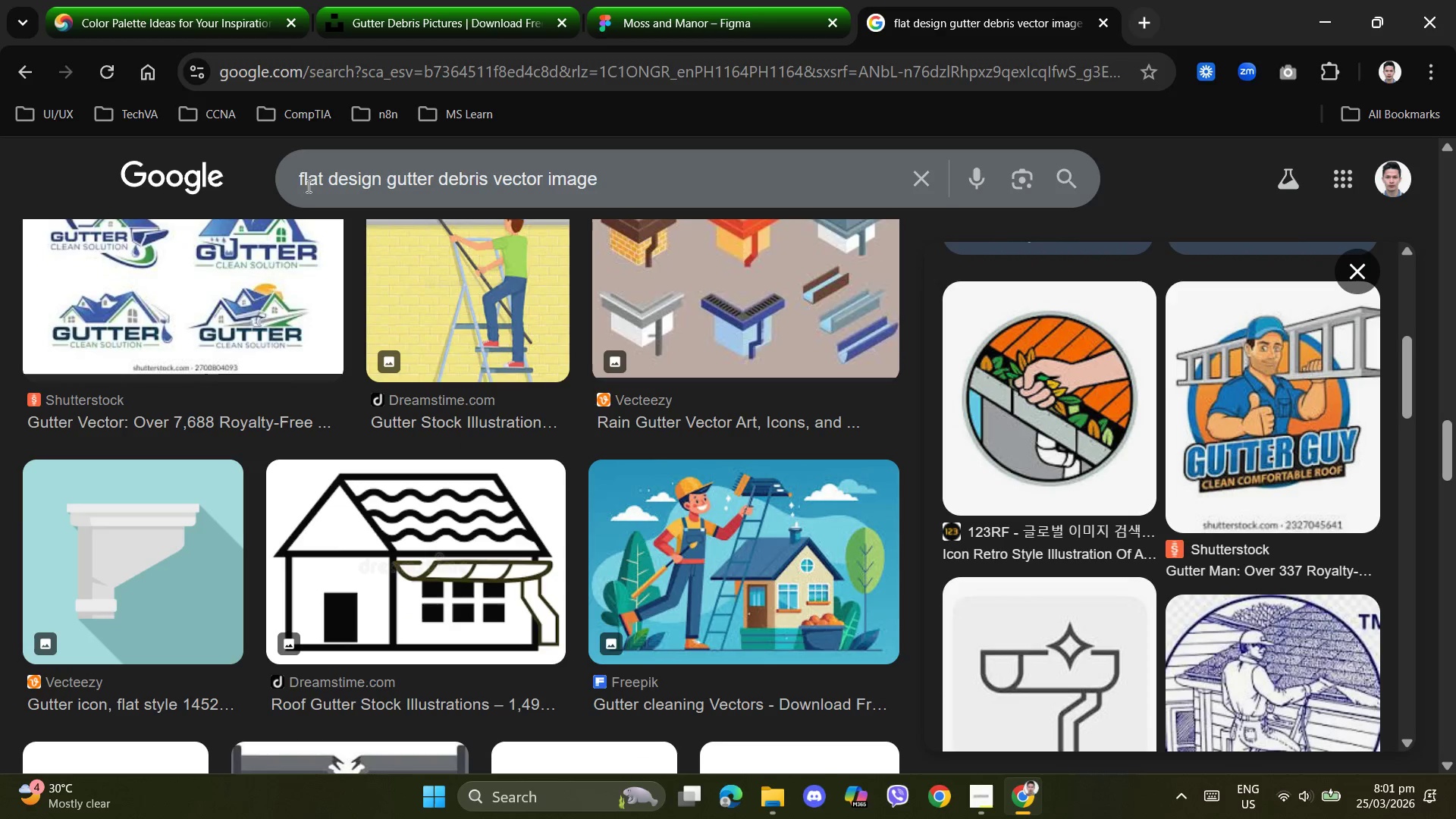 
left_click([297, 180])
 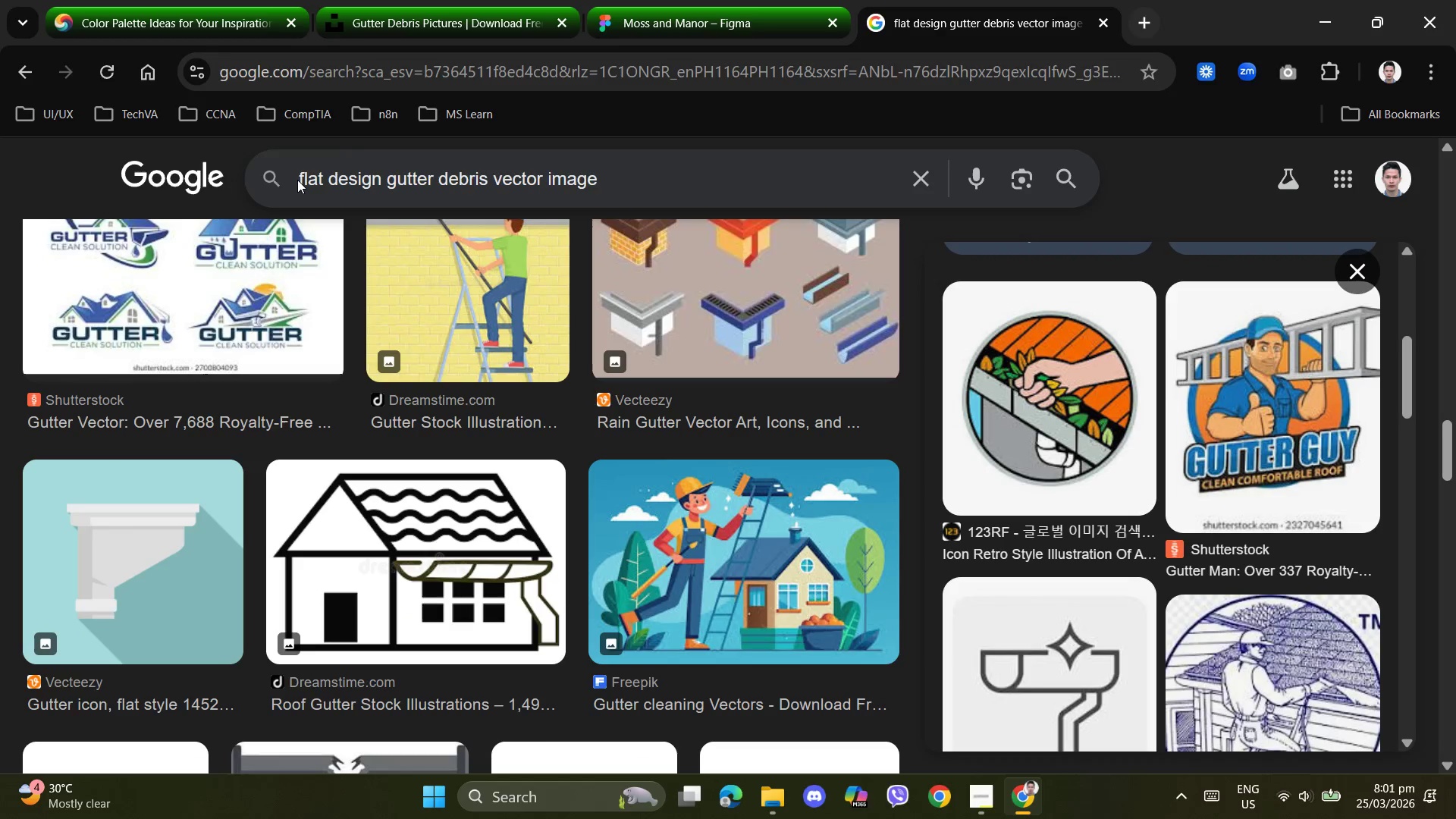 
type(free )
 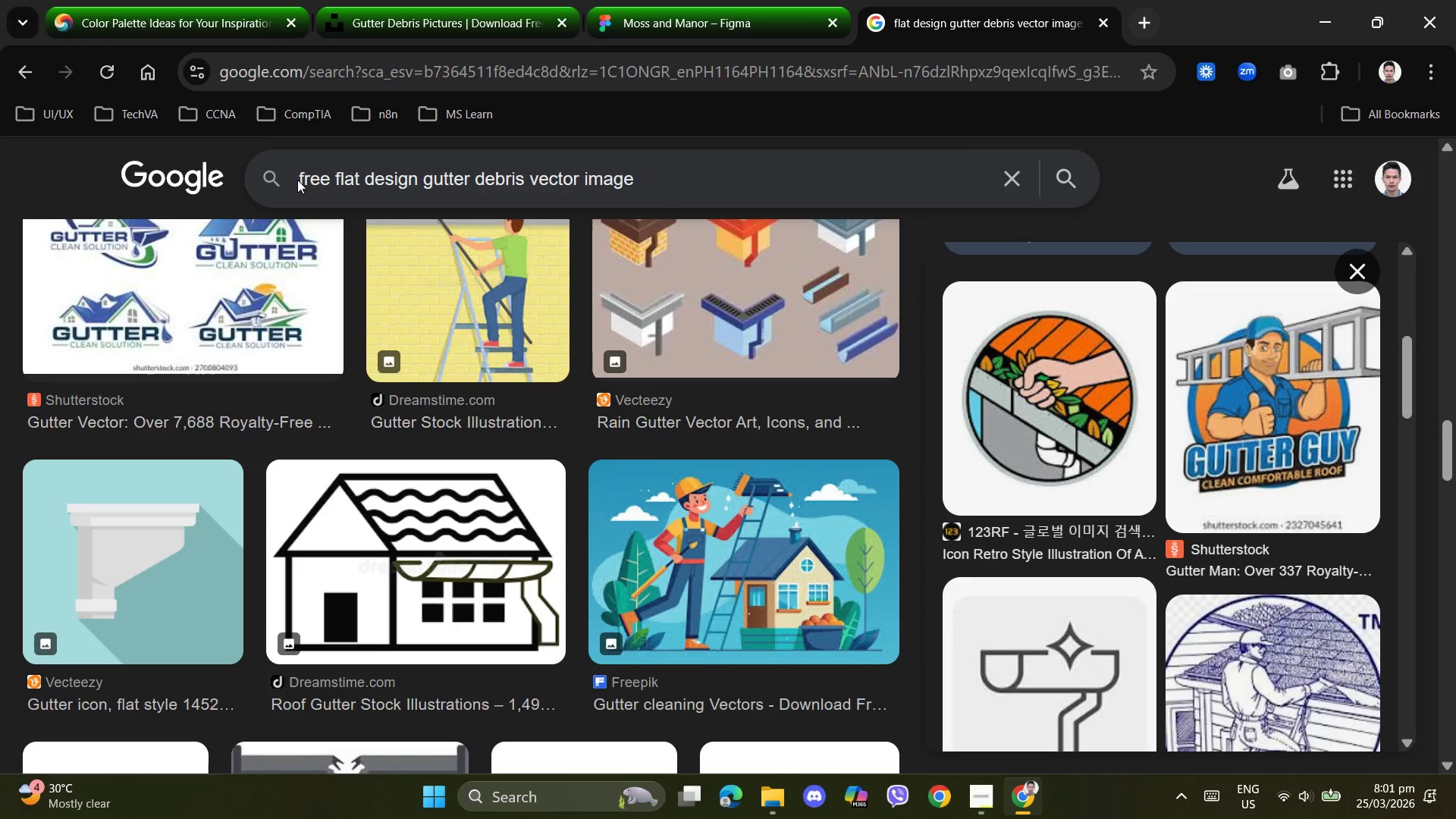 
key(Enter)
 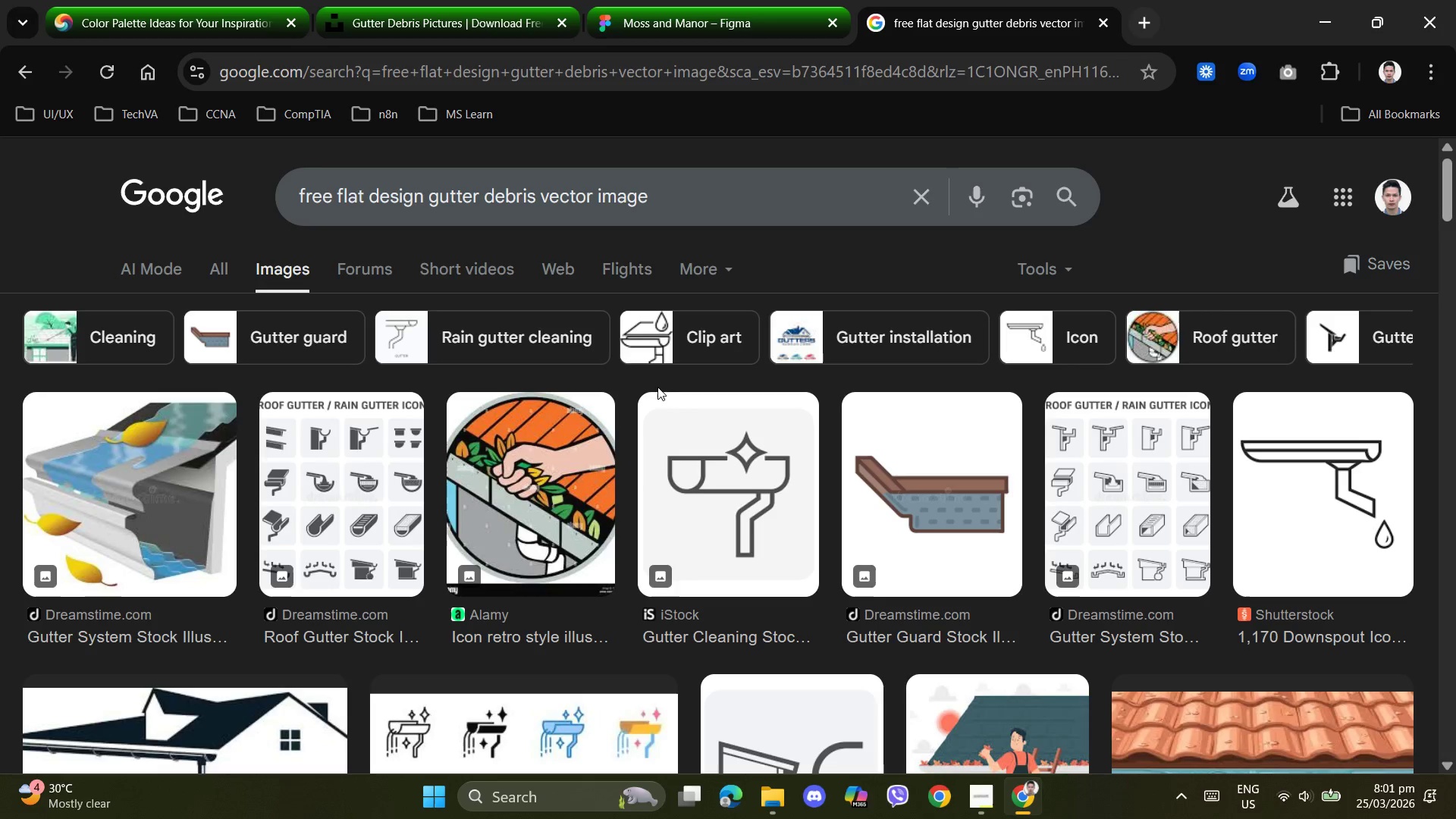 
scroll: coordinate [738, 513], scroll_direction: down, amount: 6.0
 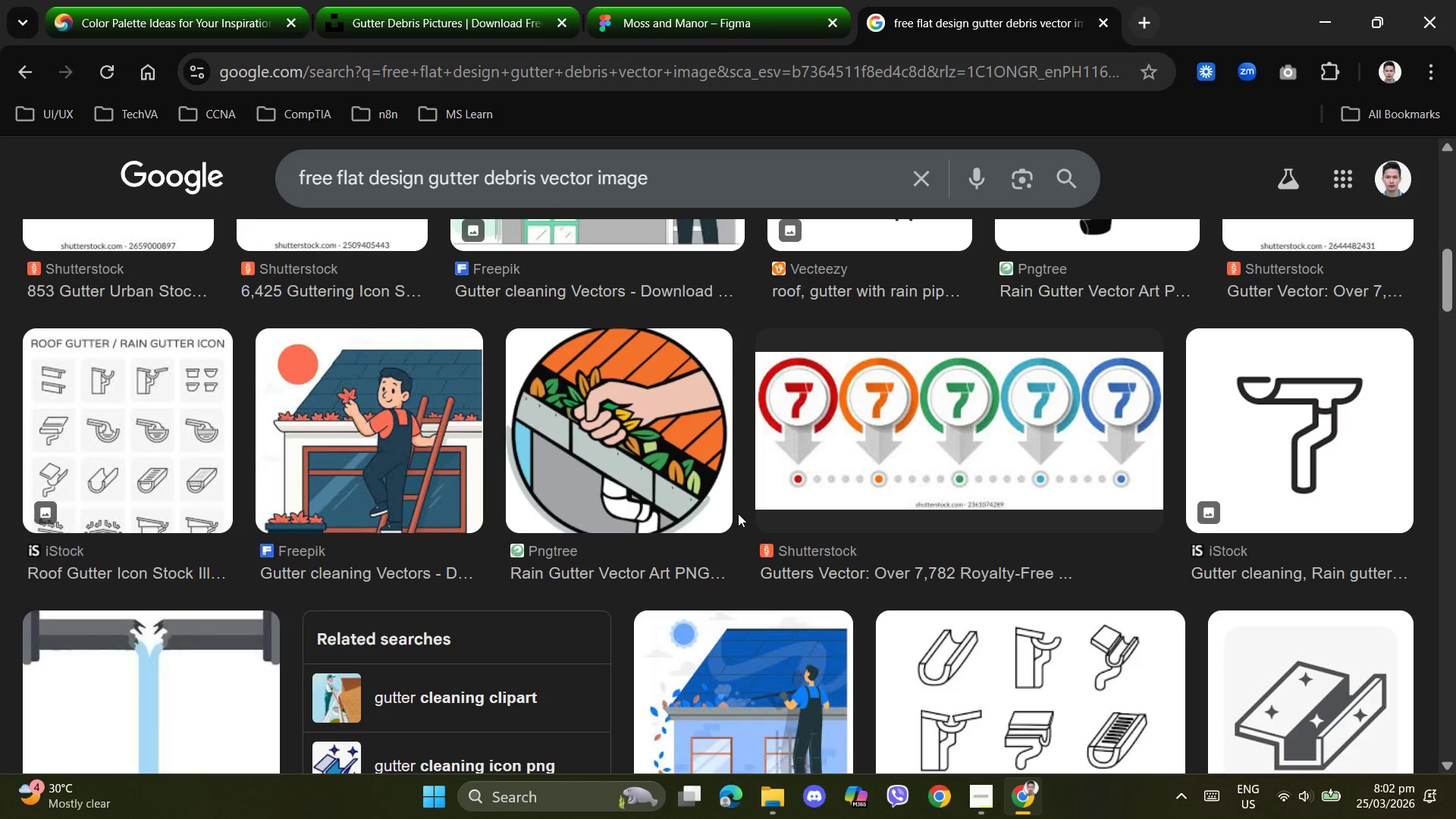 
wait(66.08)
 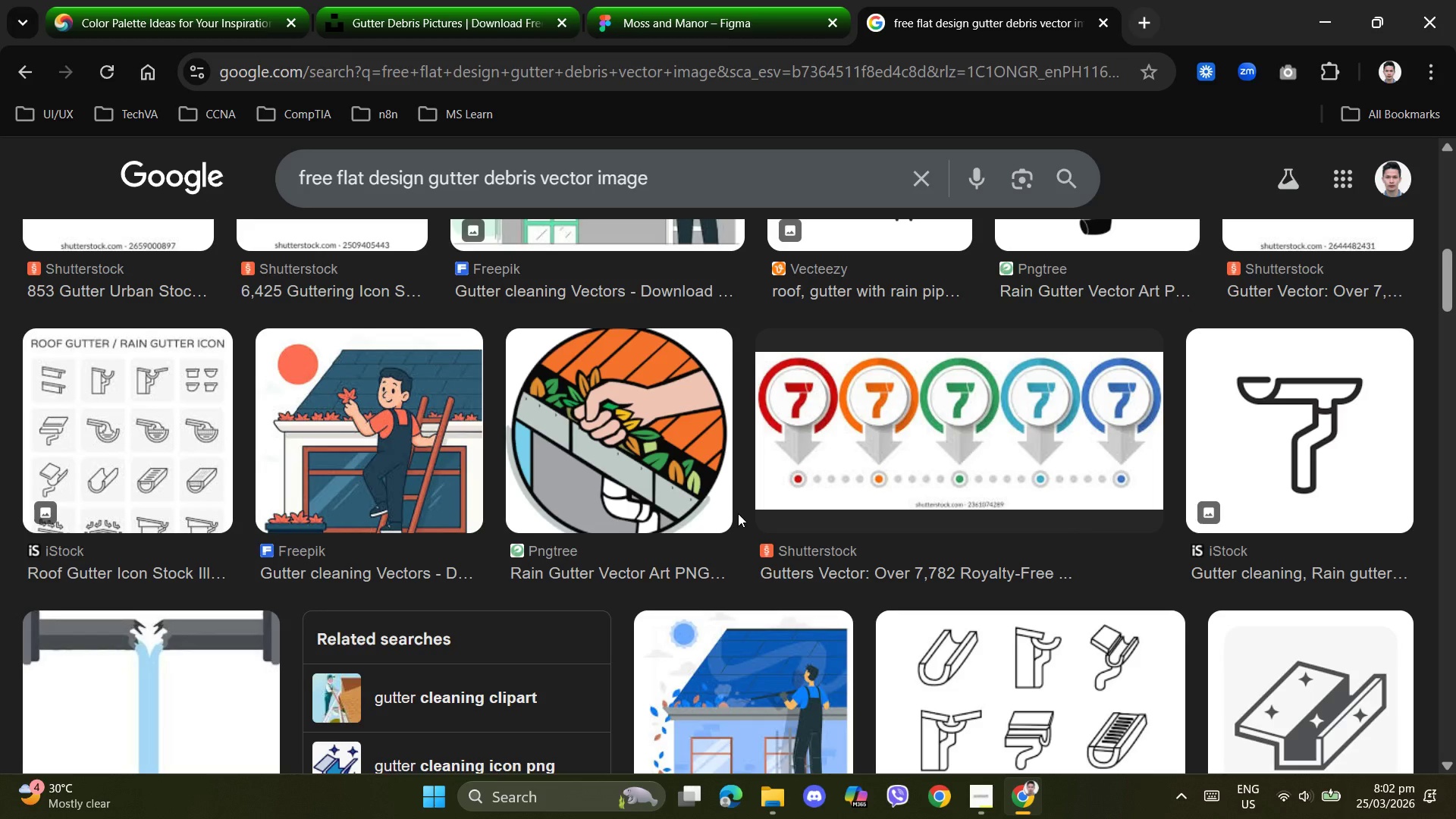 
scroll: coordinate [752, 441], scroll_direction: down, amount: 2.0
 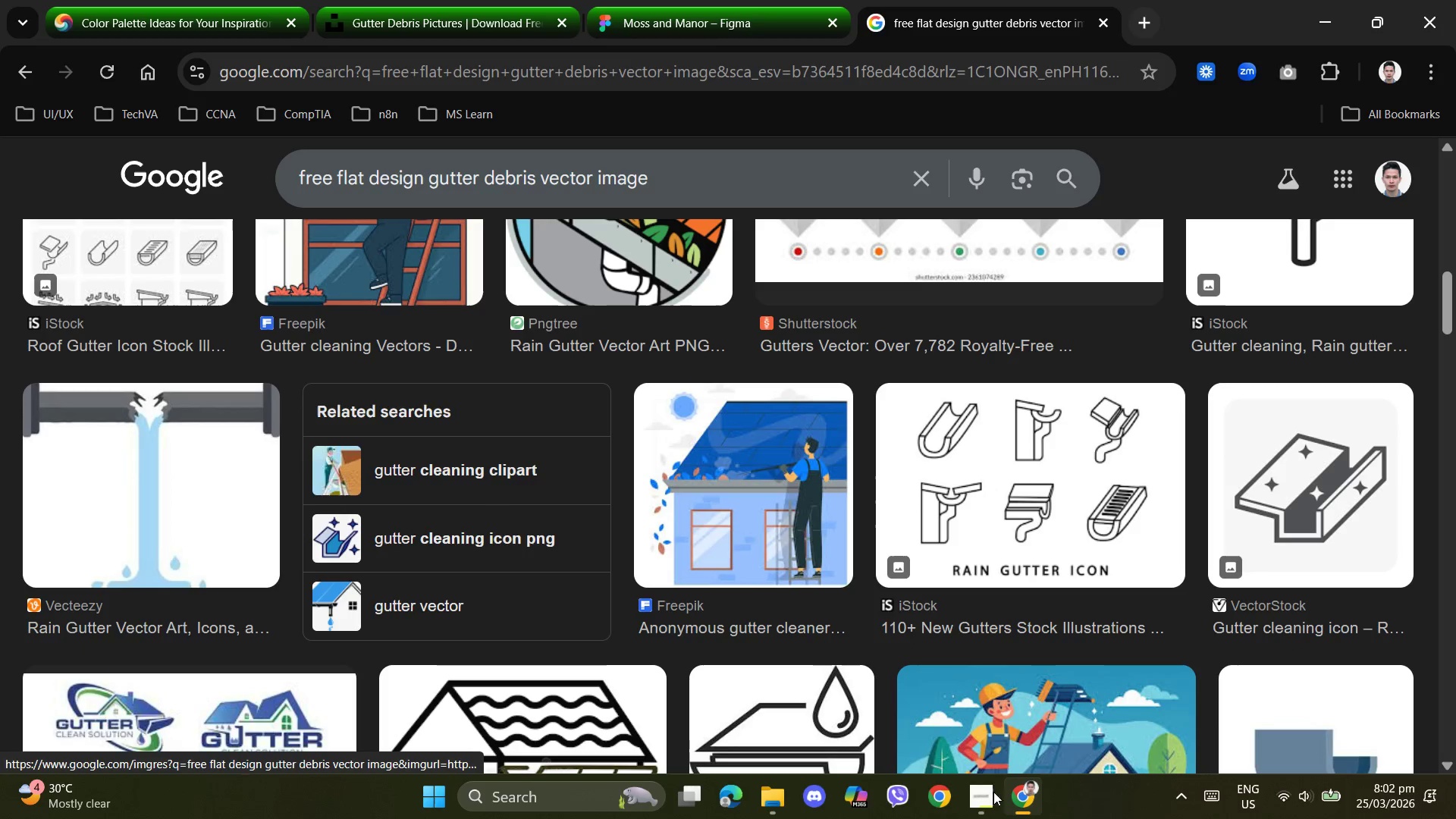 
left_click([987, 800])